 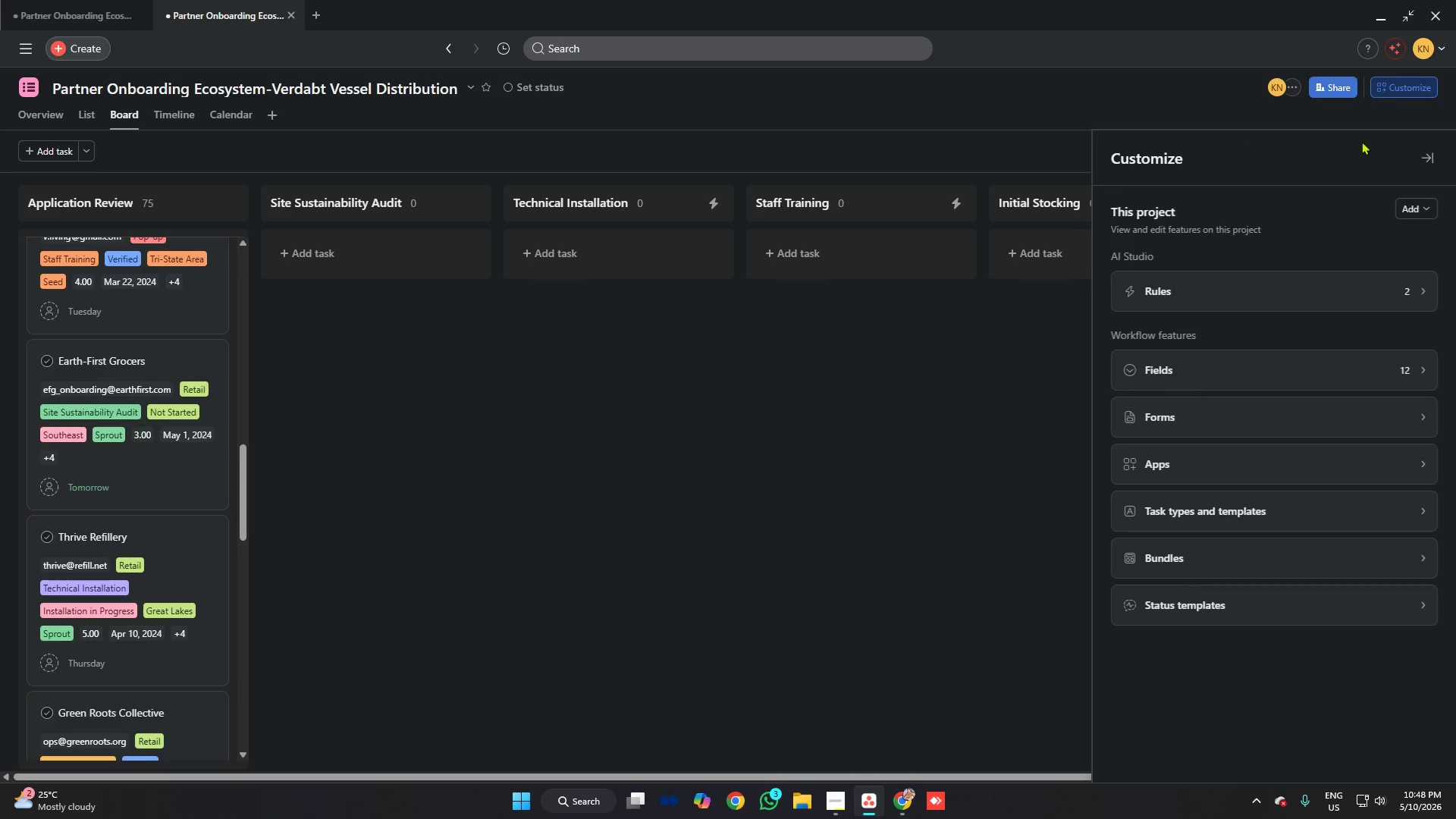 
left_click([1274, 284])
 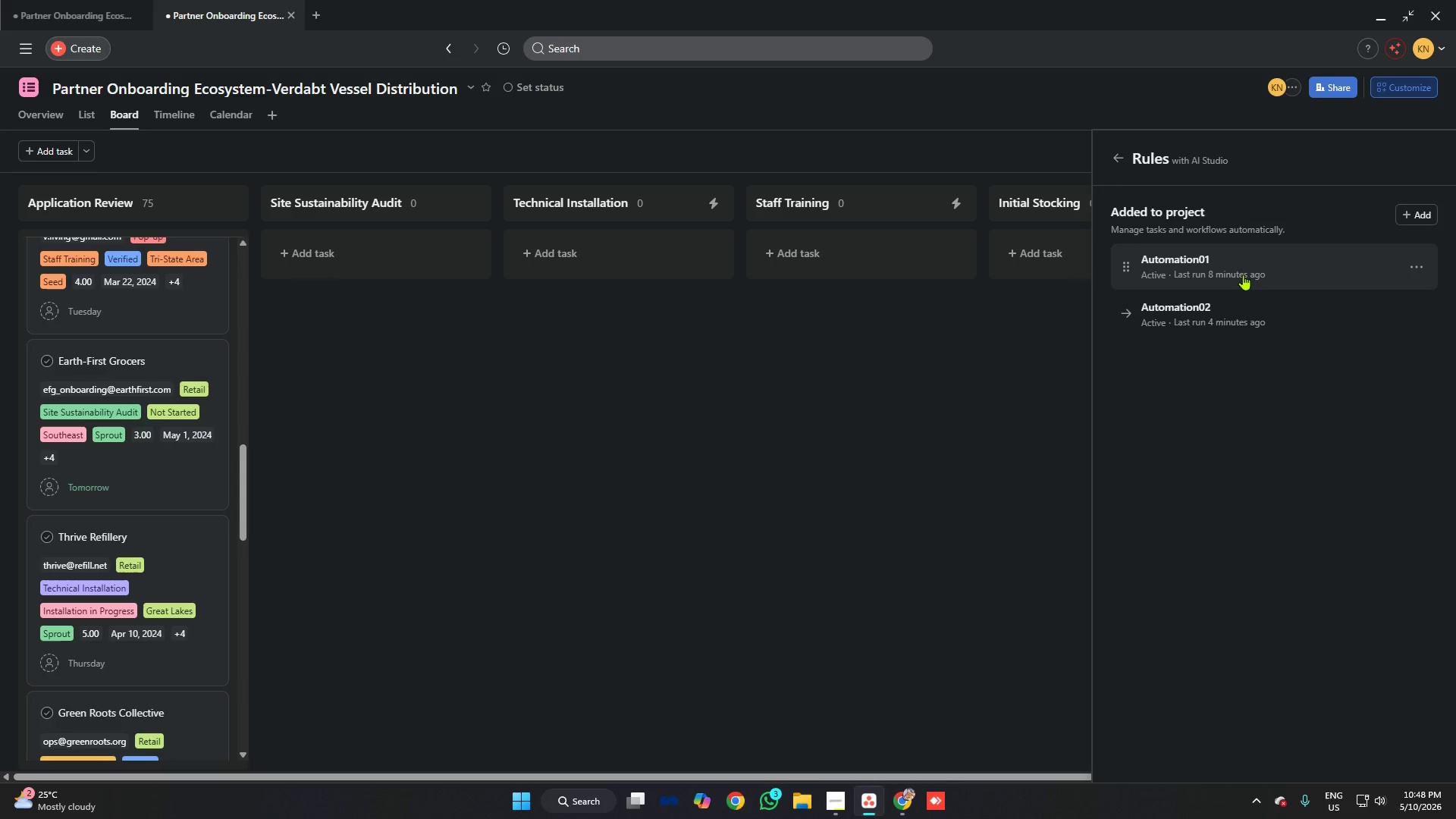 
left_click([1243, 271])
 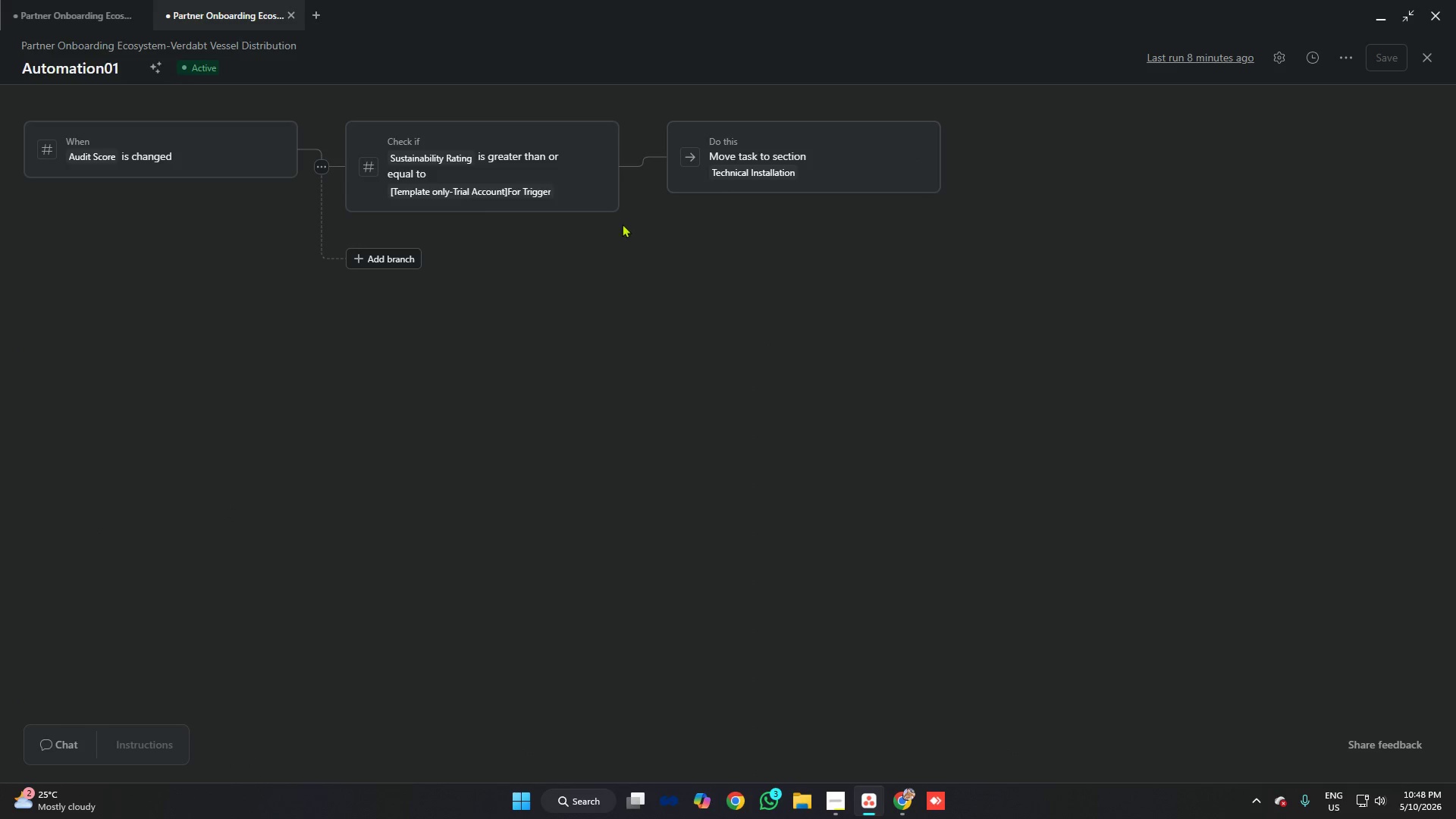 
left_click([553, 153])
 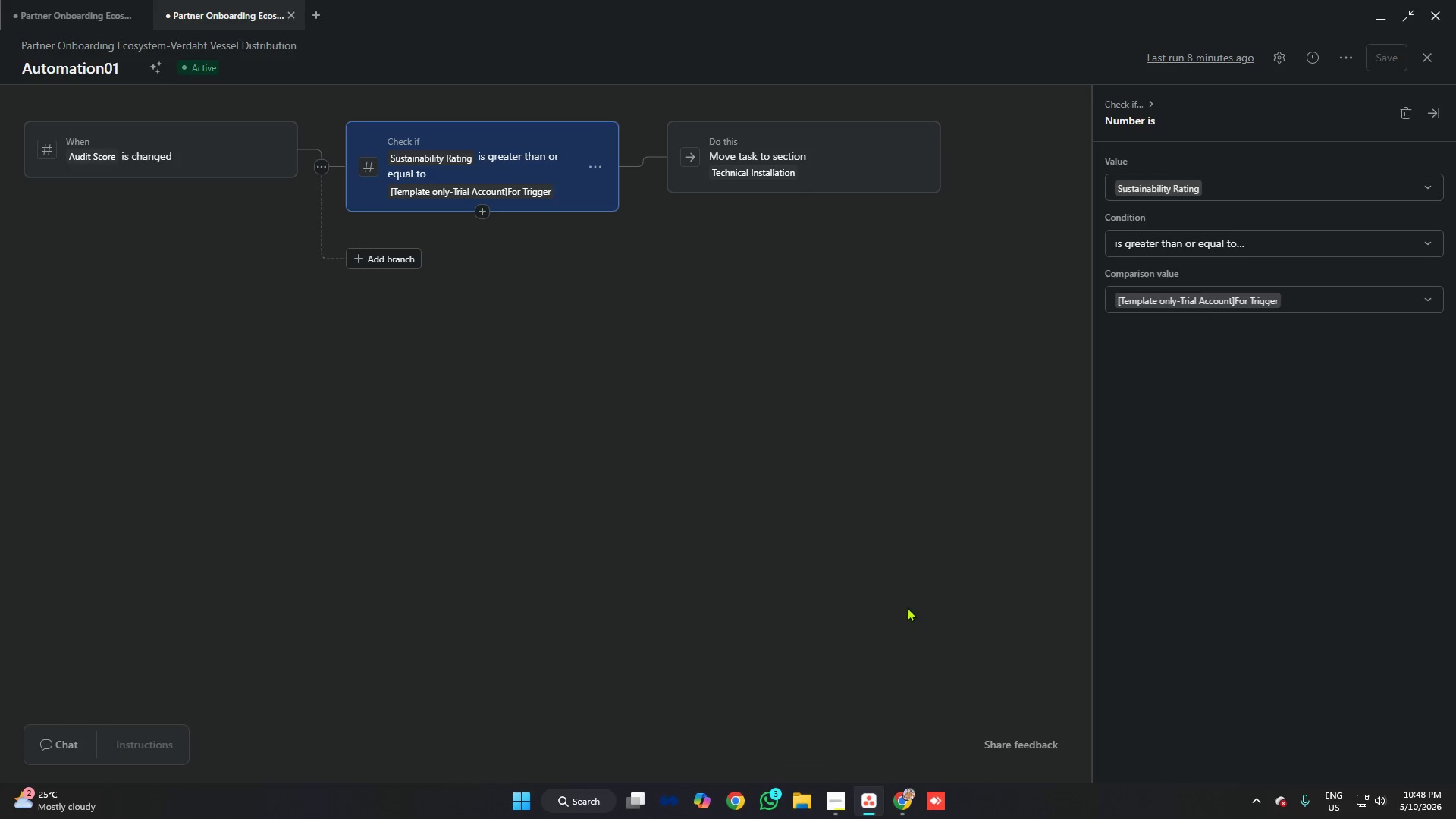 
left_click([828, 793])
 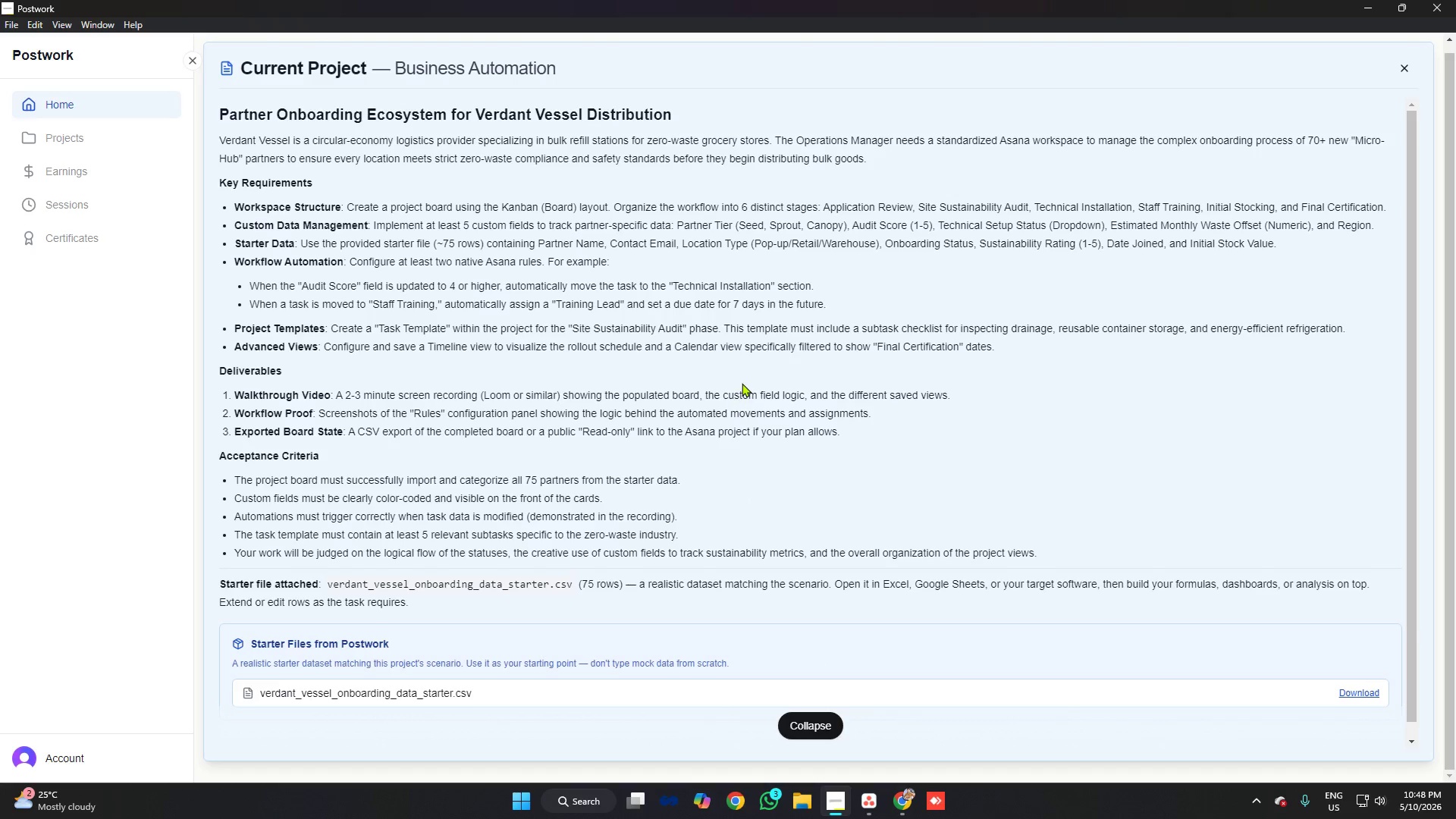 
wait(5.47)
 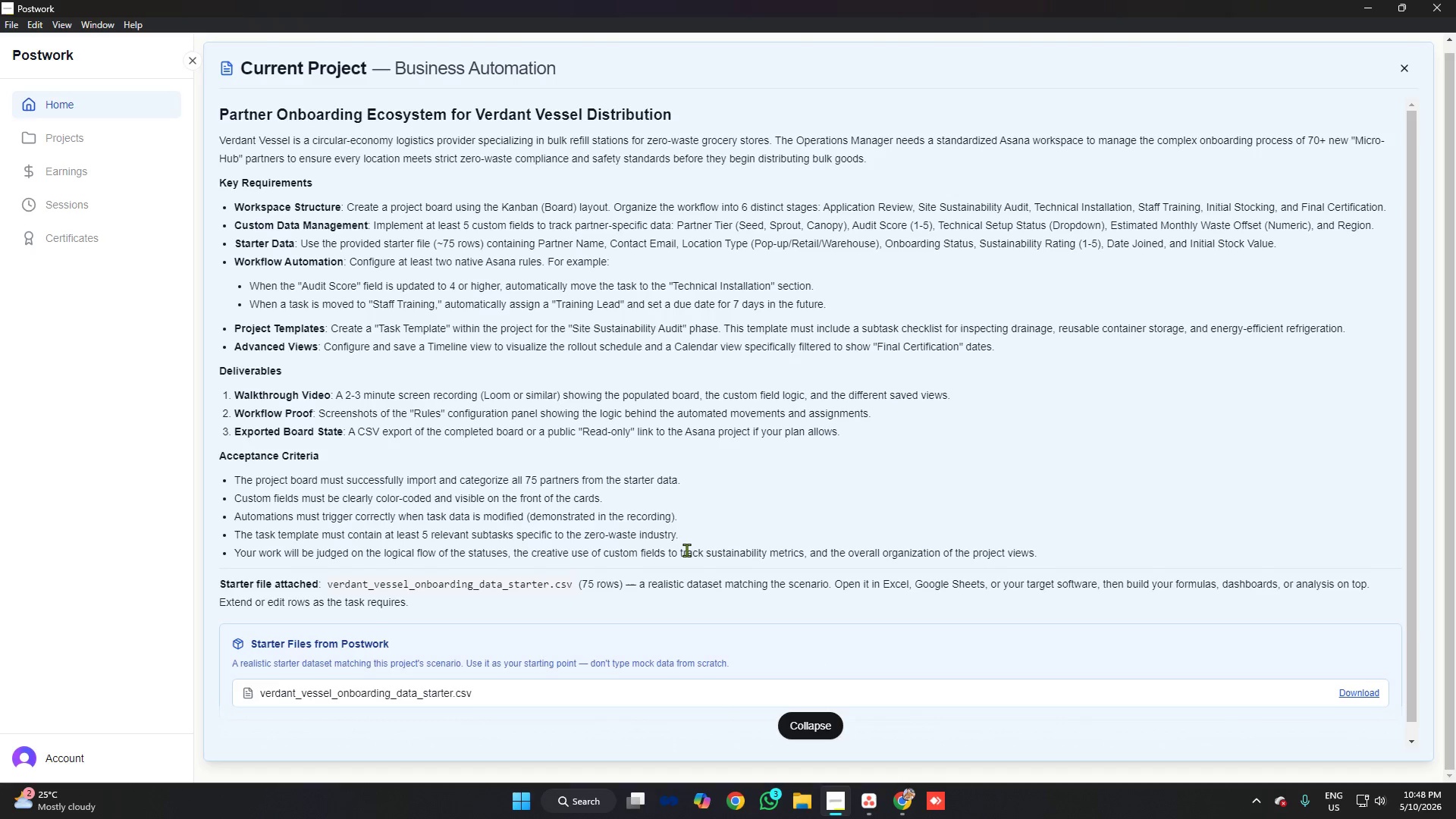 
left_click([875, 805])
 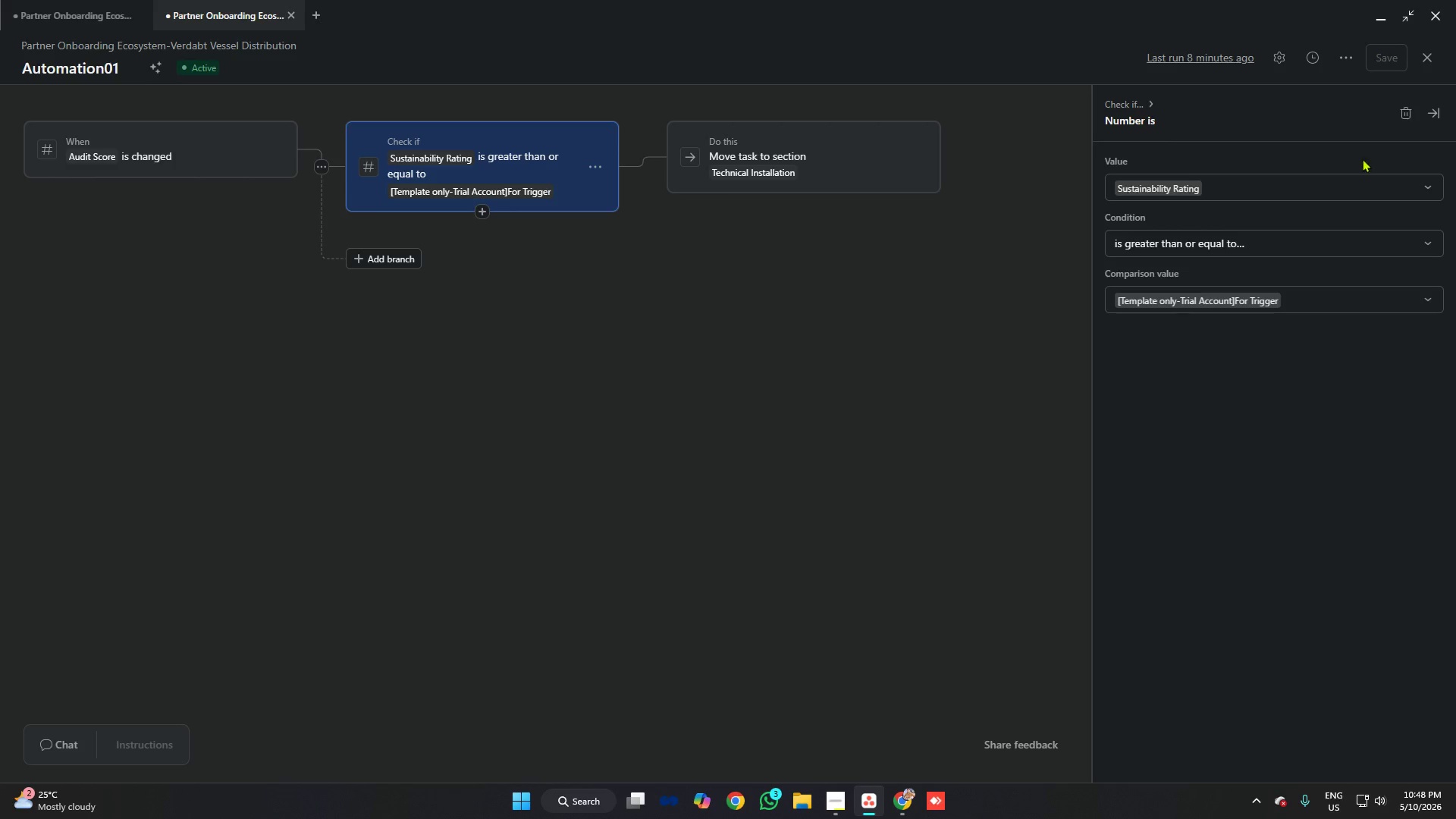 
left_click([1281, 181])
 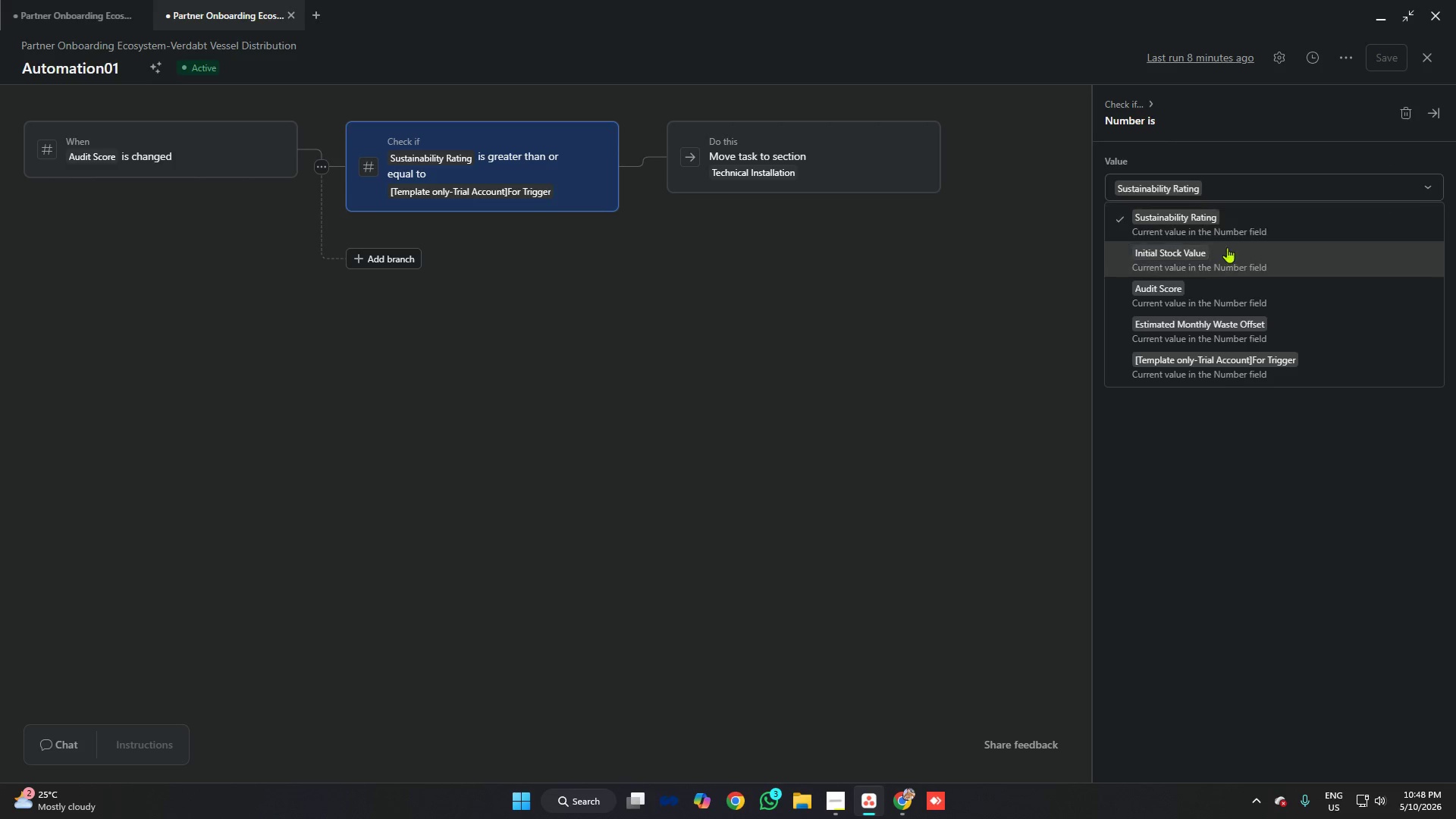 
left_click([1193, 292])
 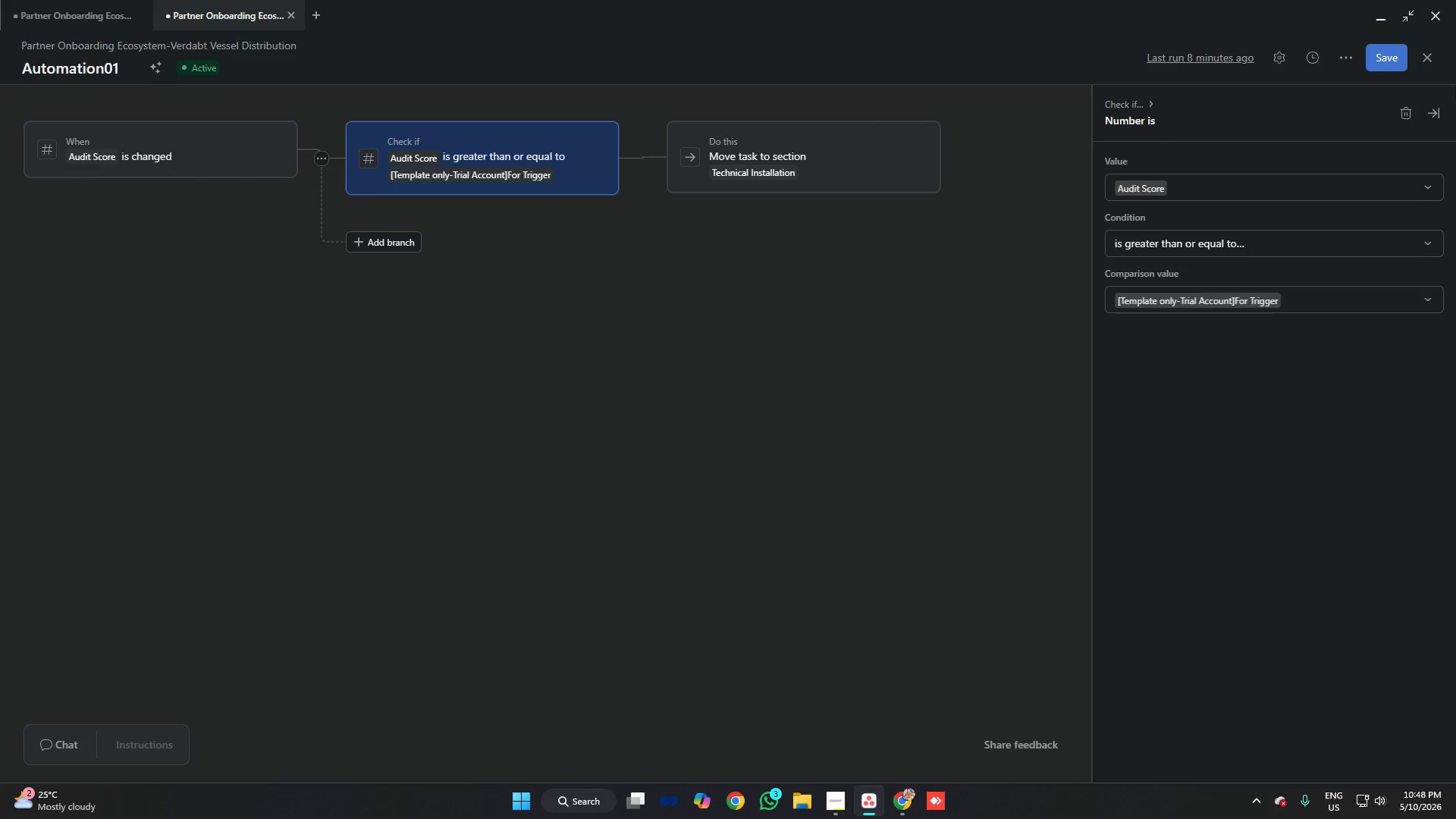 
left_click([1383, 53])
 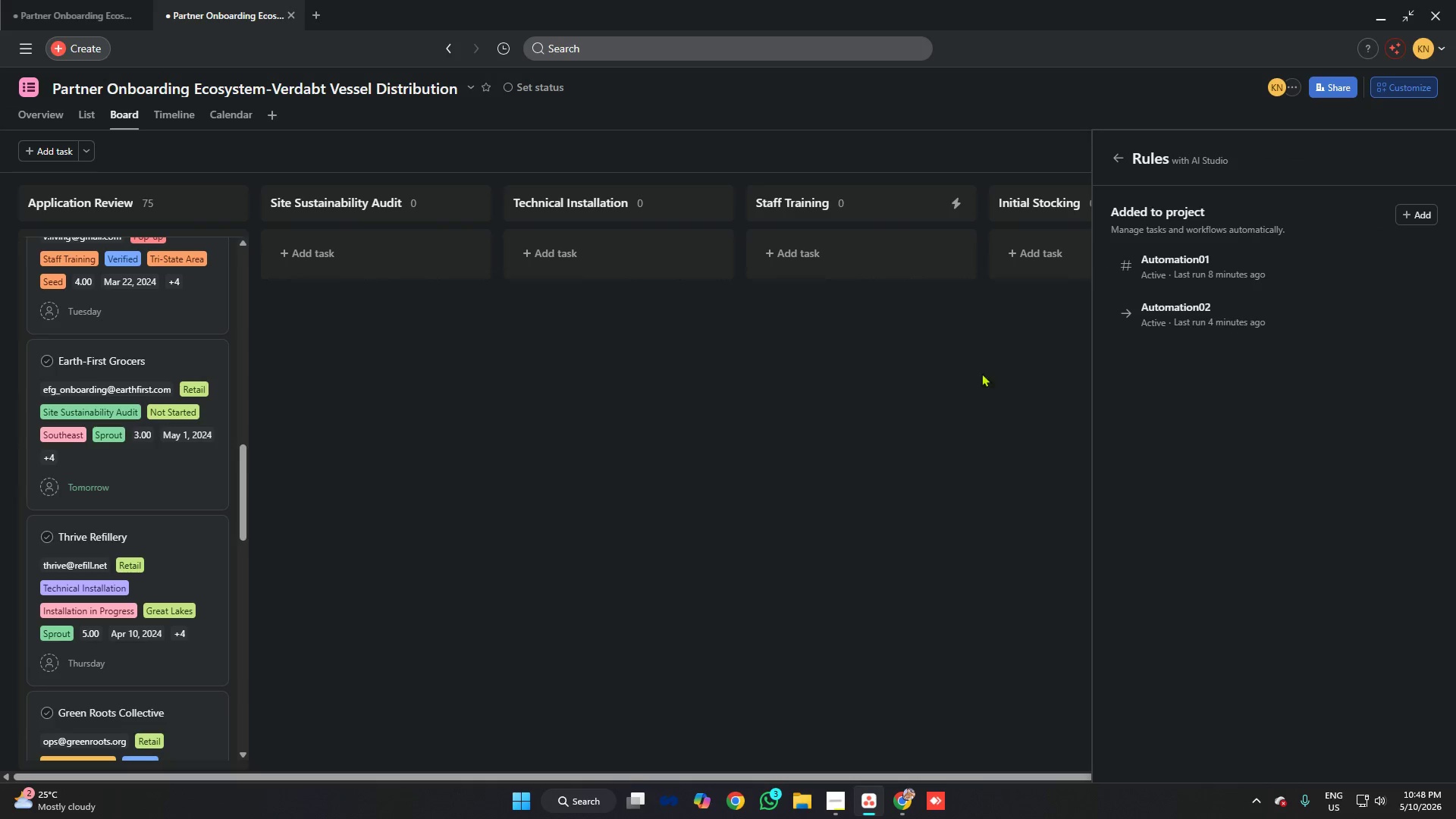 
left_click([699, 399])
 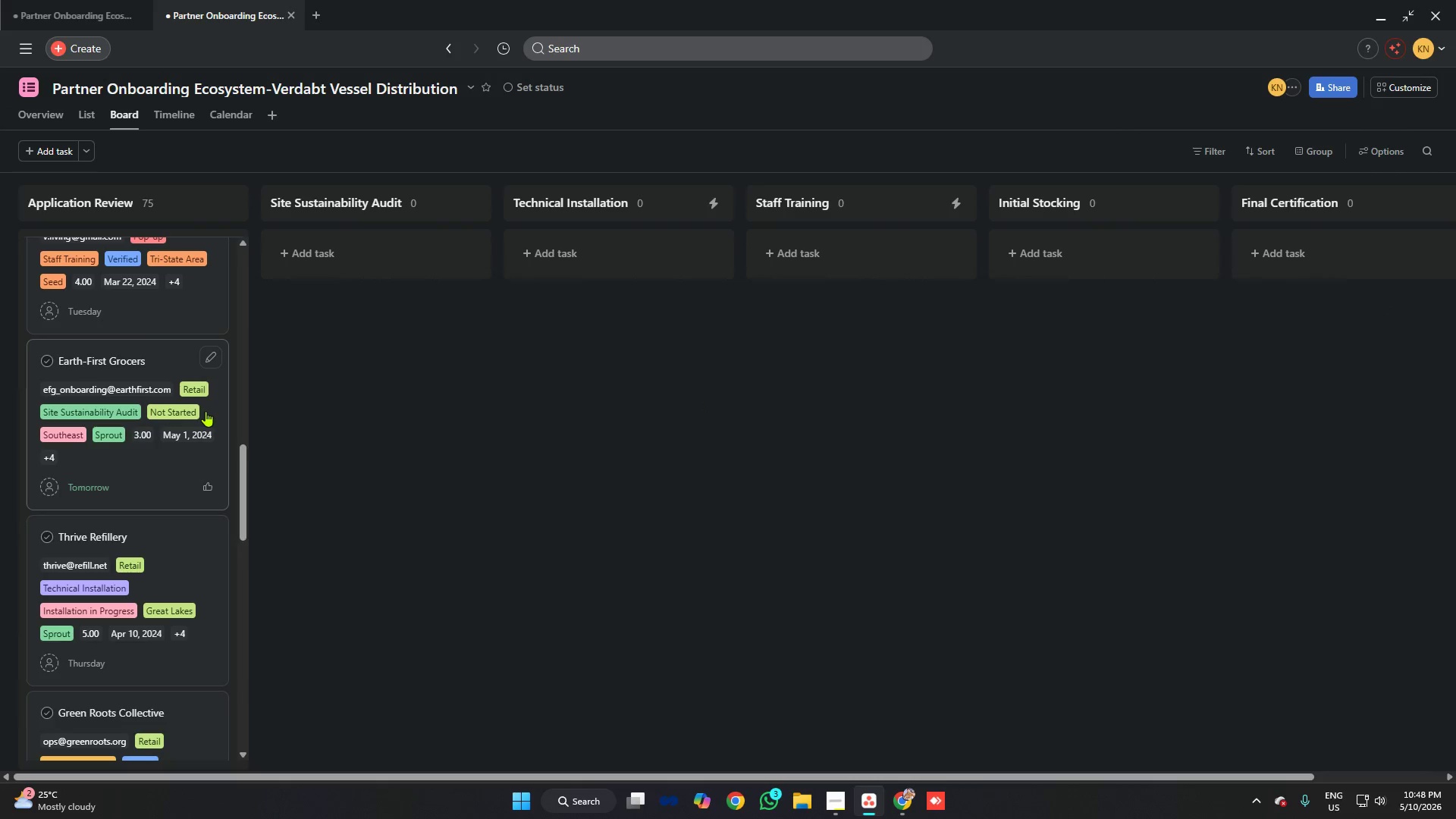 
scroll: coordinate [180, 381], scroll_direction: up, amount: 22.0
 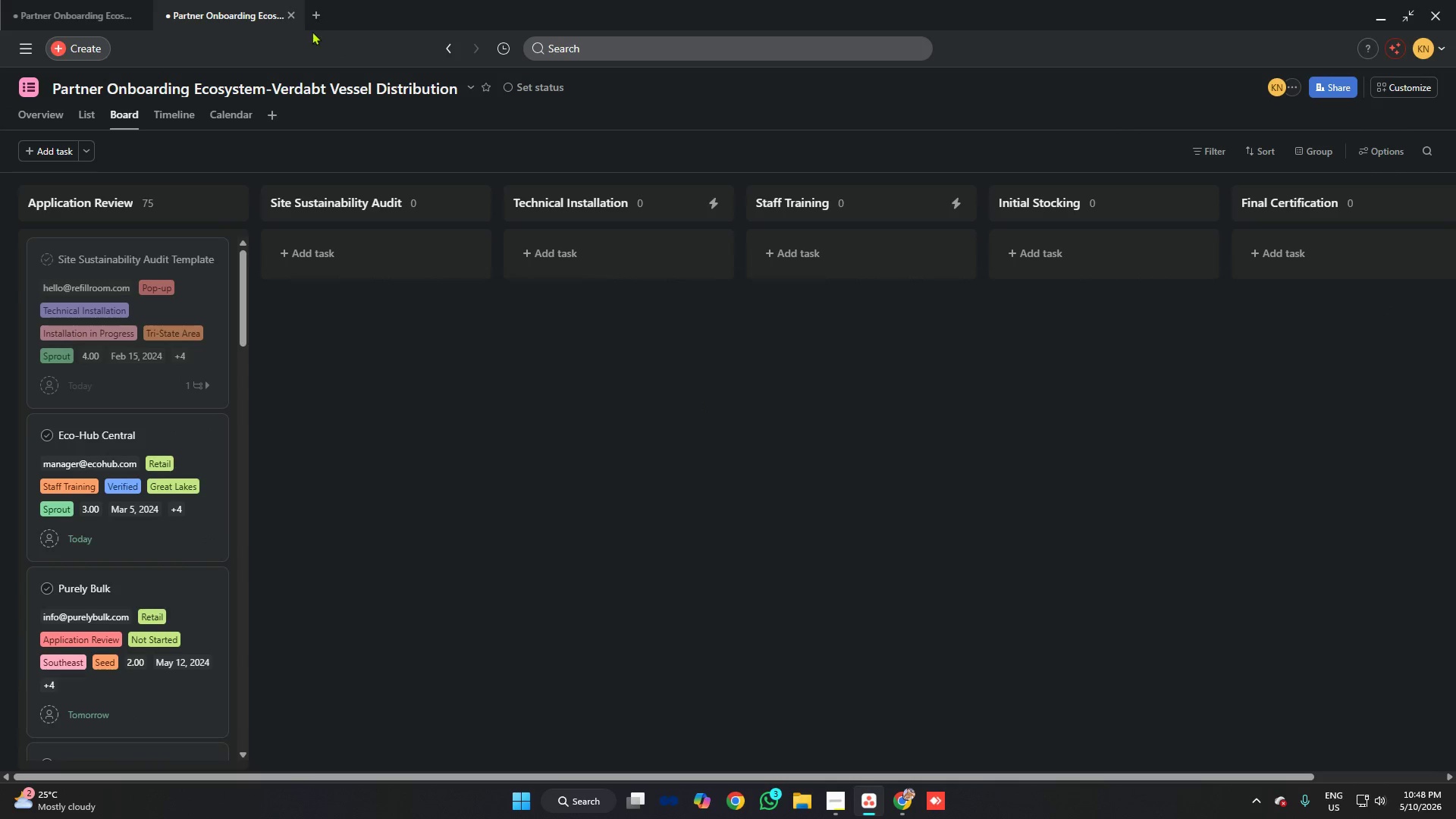 
left_click([291, 12])
 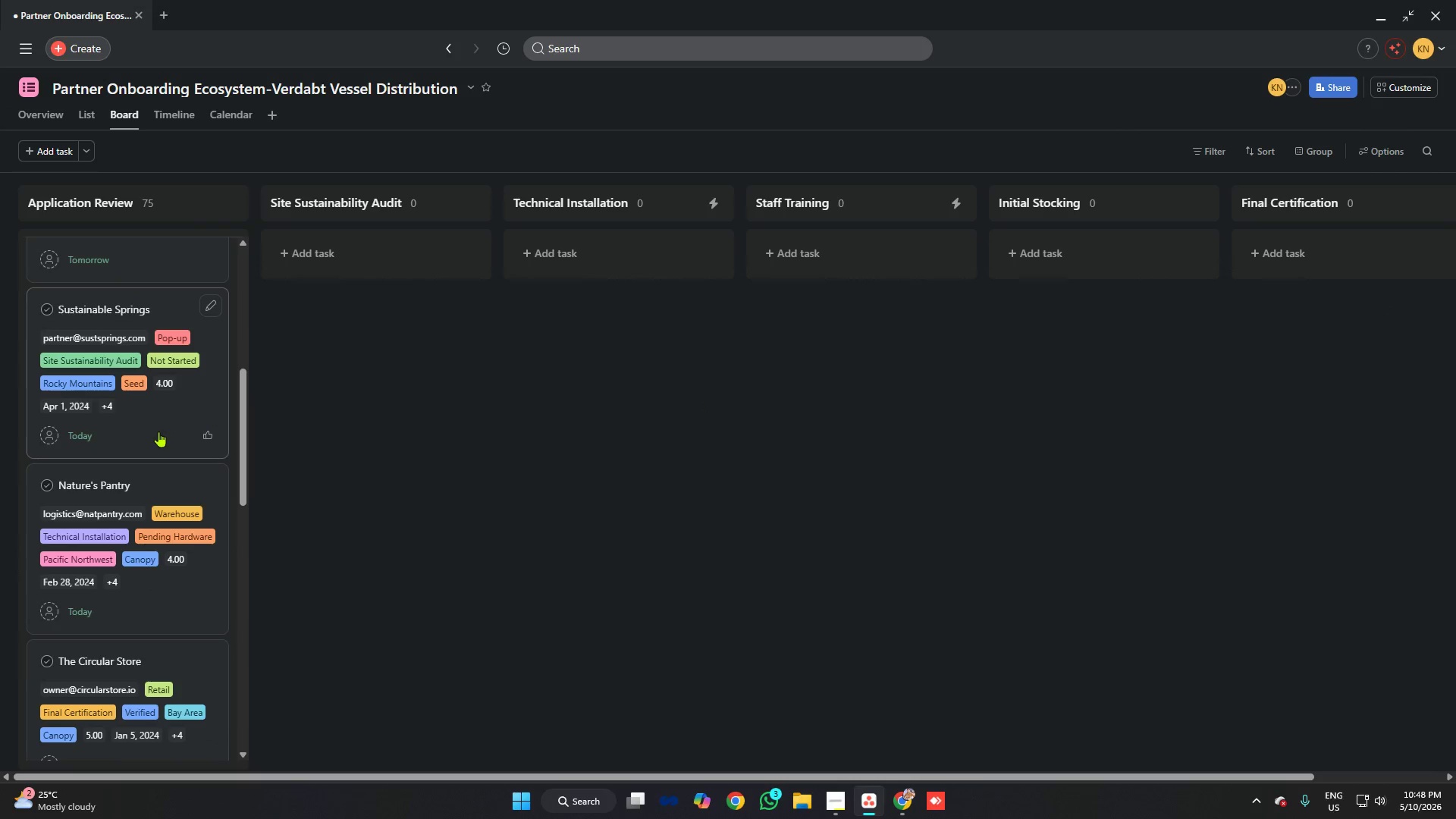 
left_click([136, 426])
 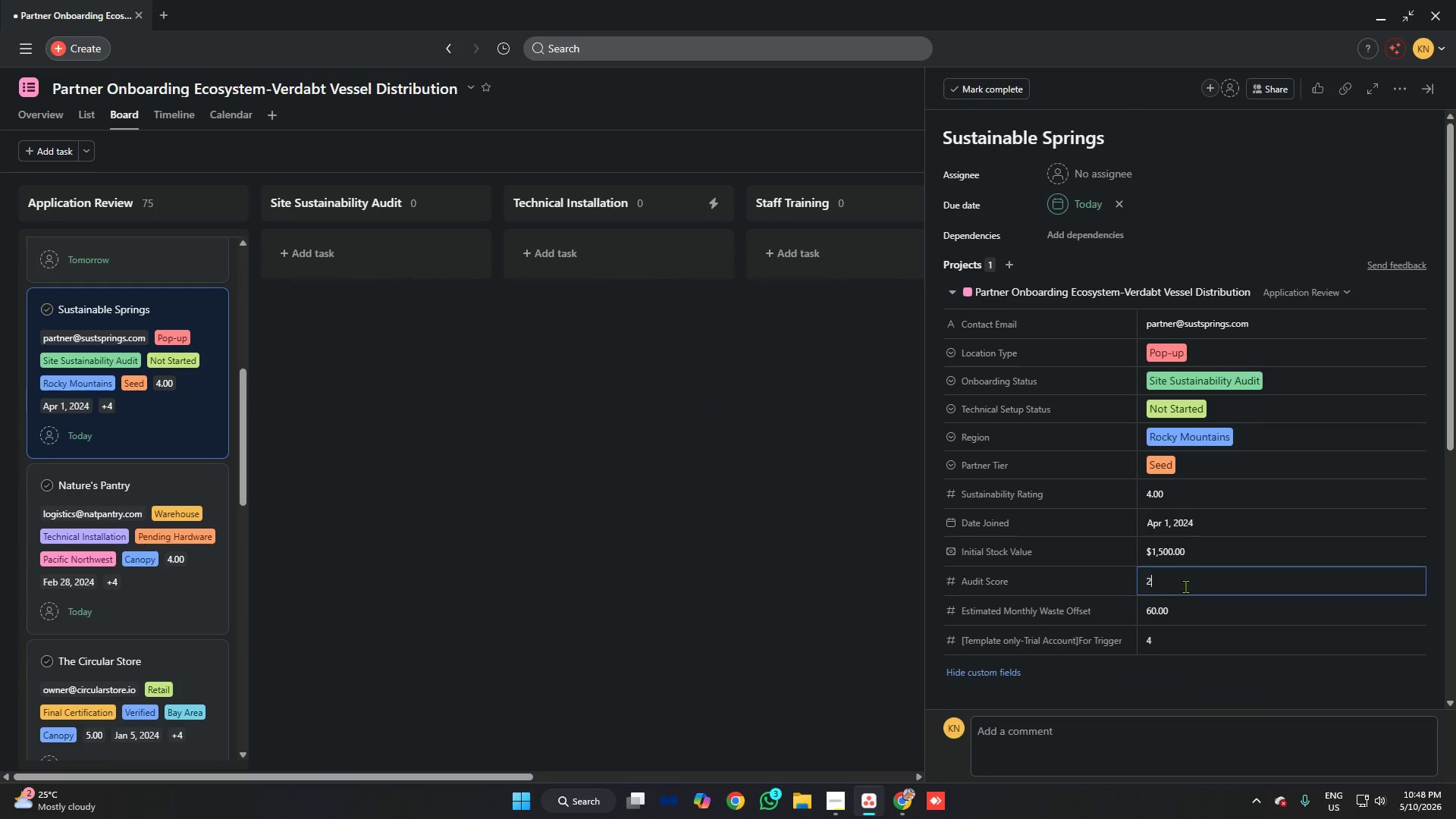 
key(Backspace)
 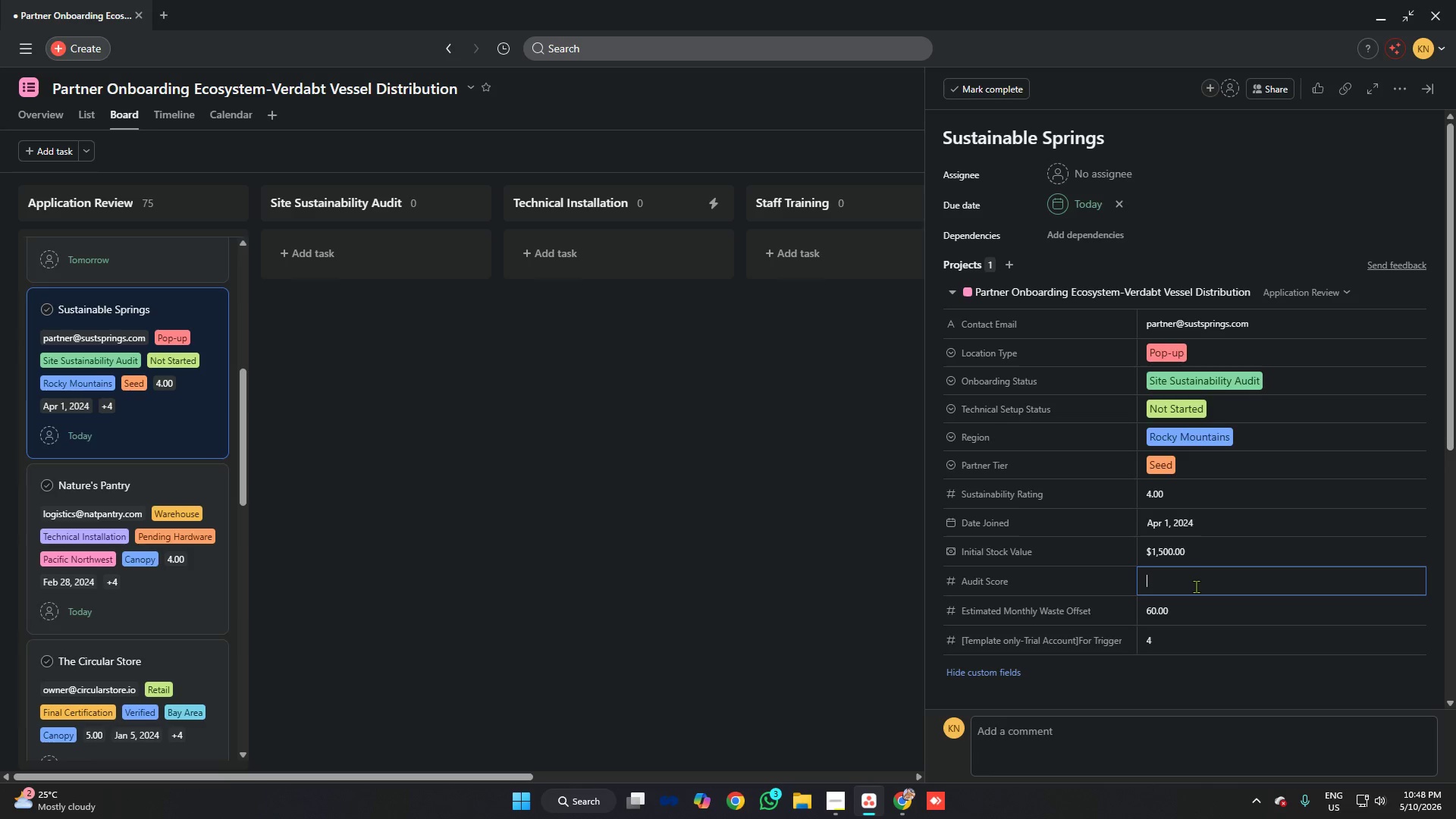 
key(4)
 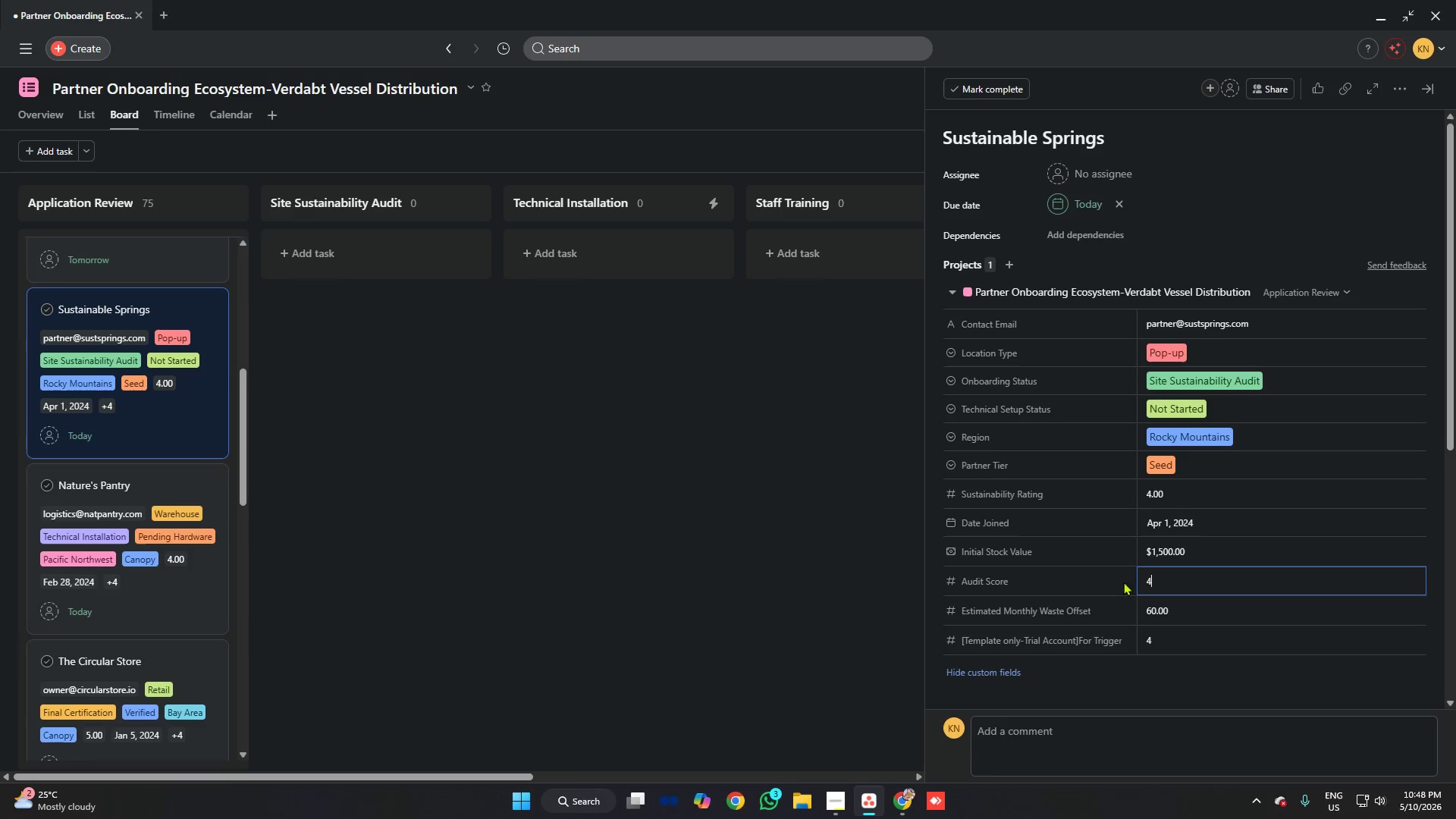 
left_click([792, 463])
 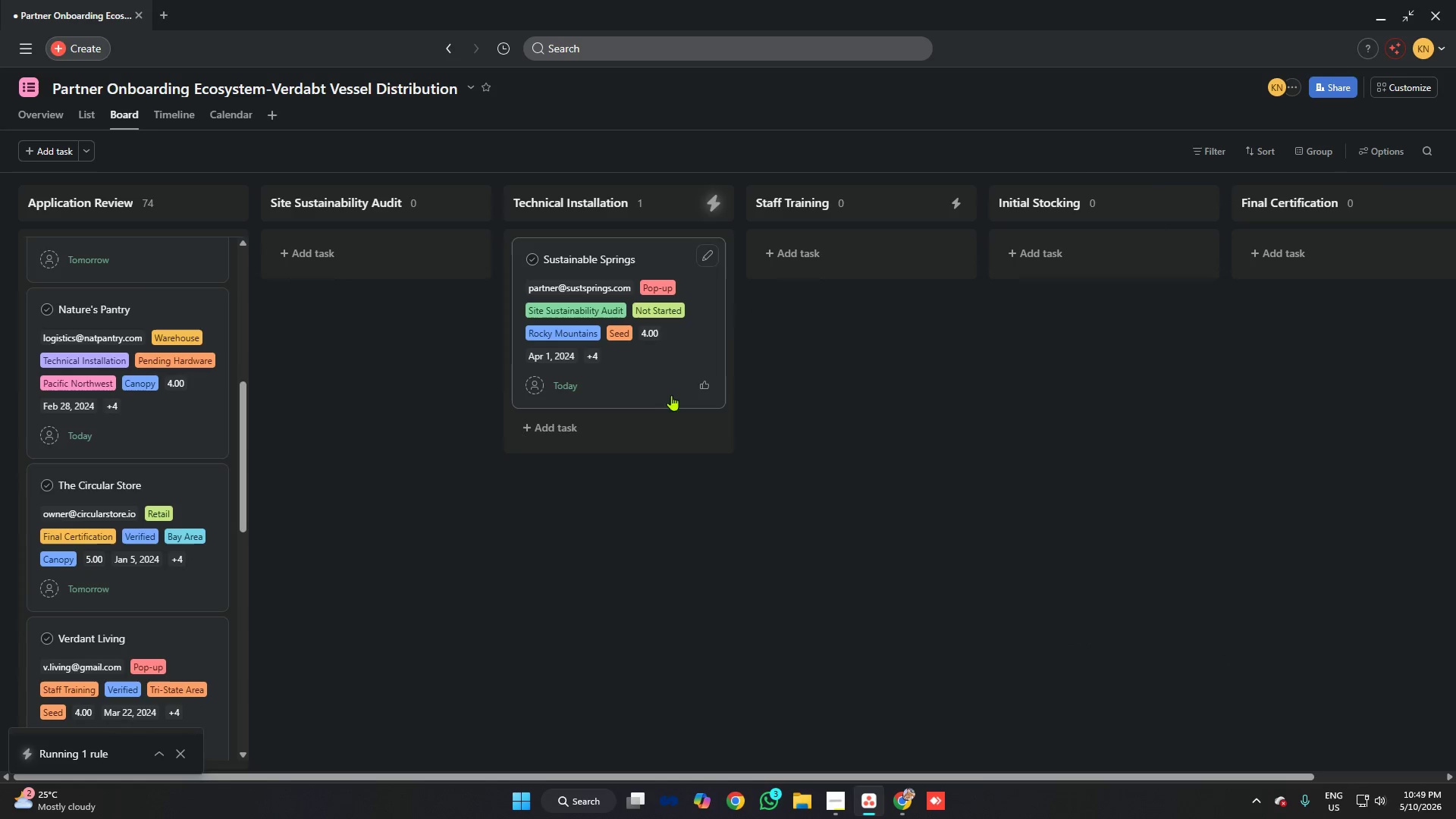 
left_click_drag(start_coordinate=[704, 344], to_coordinate=[199, 393])
 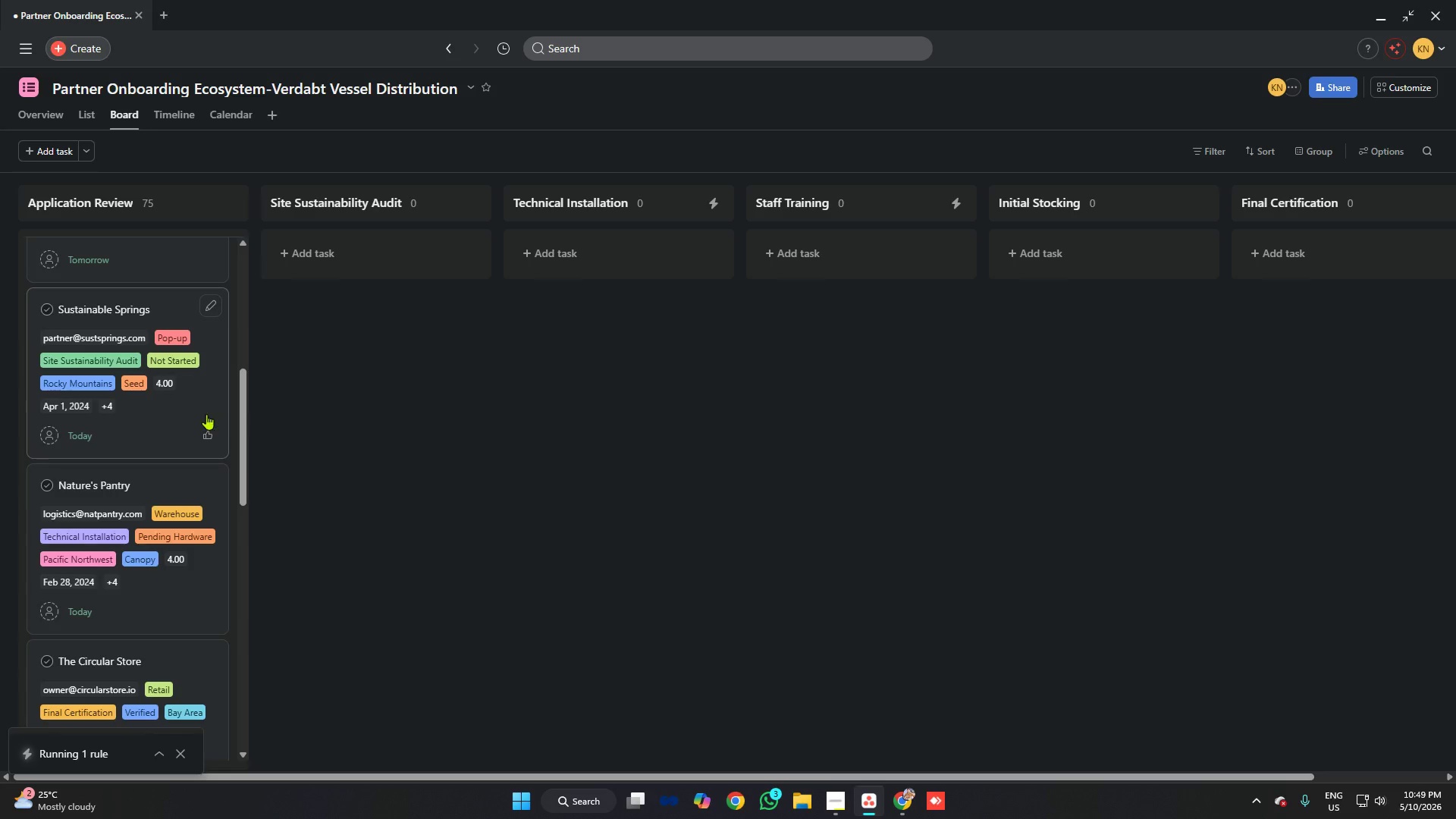 
left_click([142, 415])
 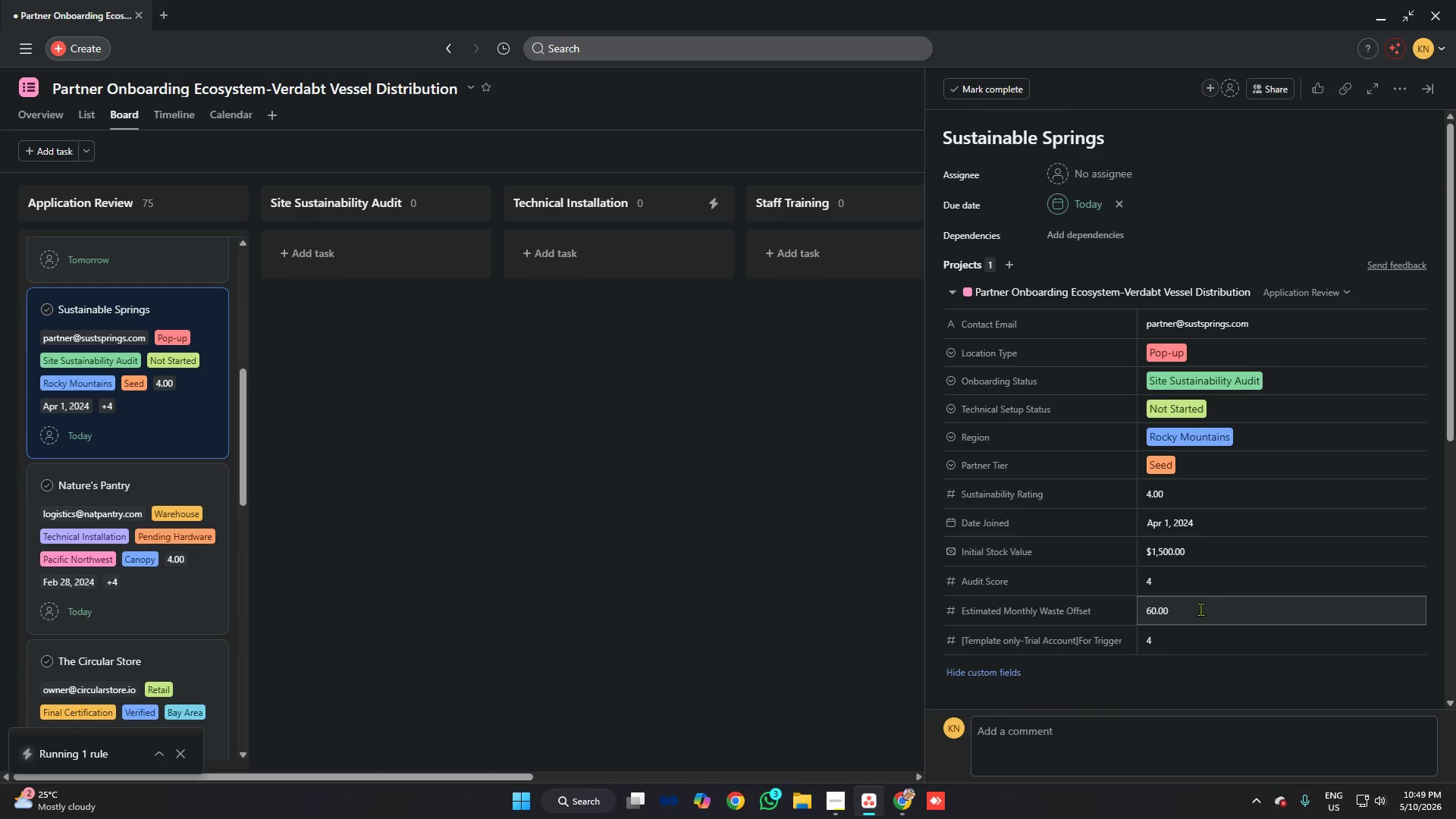 
left_click([1195, 585])
 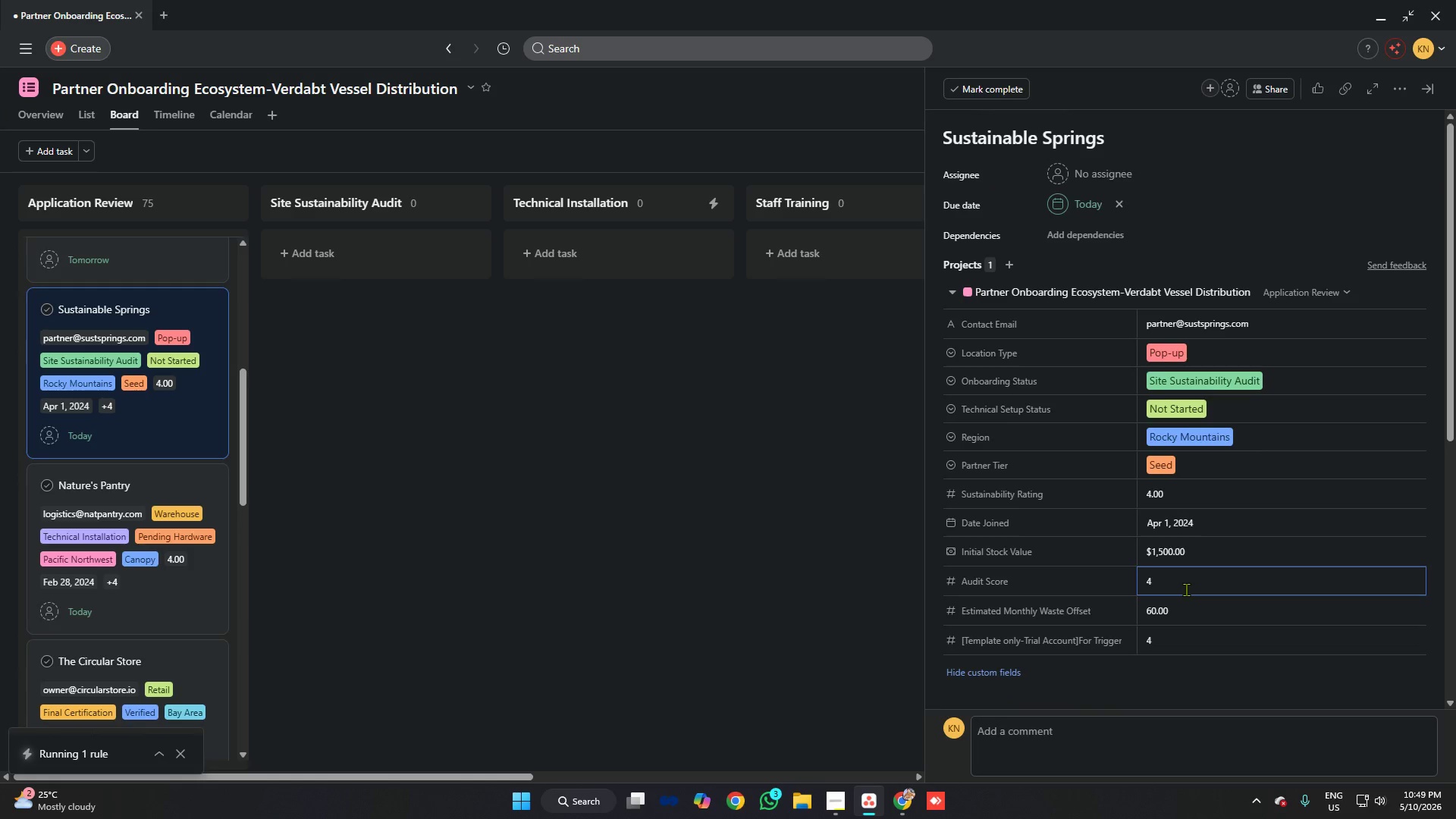 
key(Backspace)
 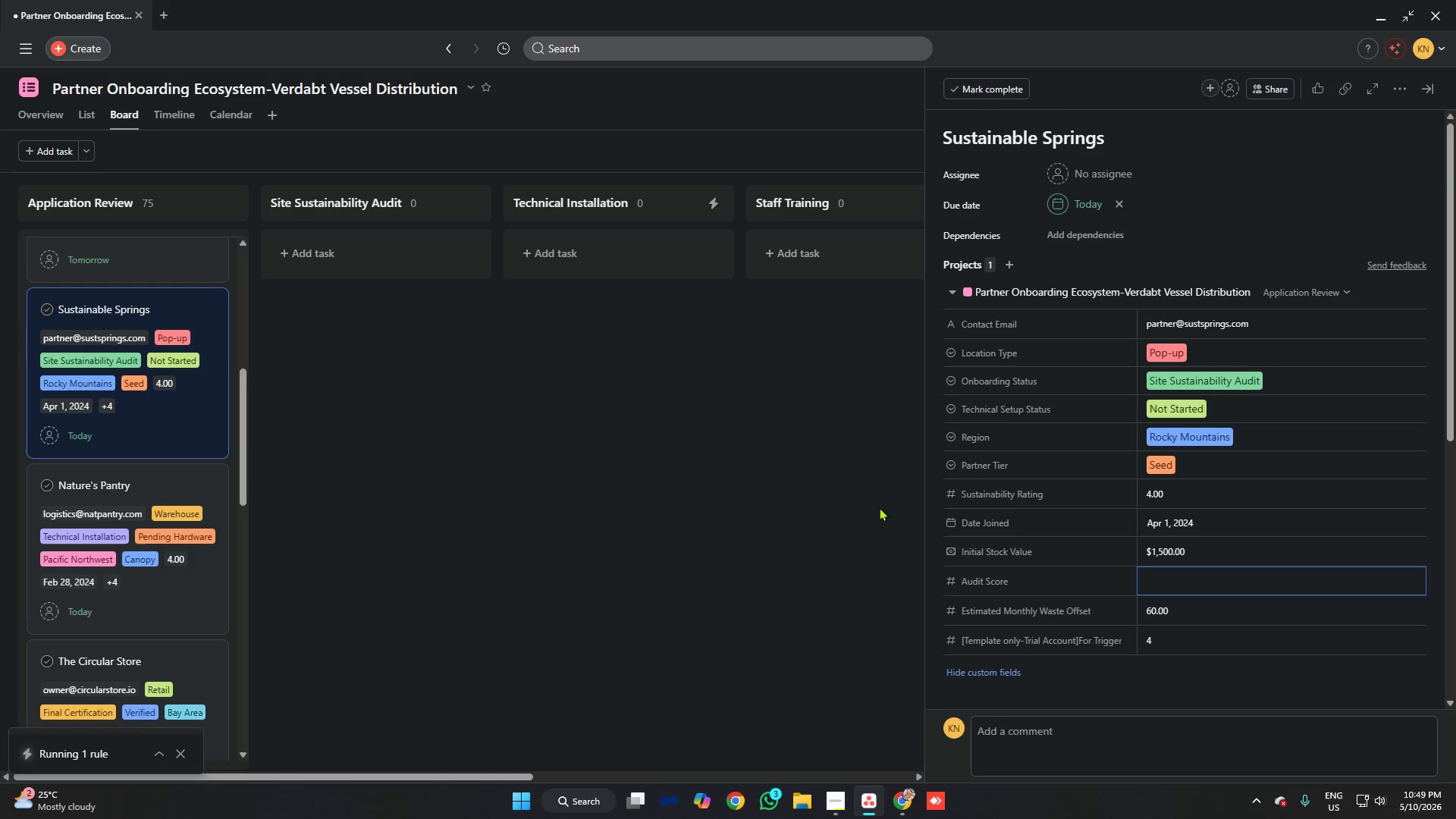 
left_click([768, 427])
 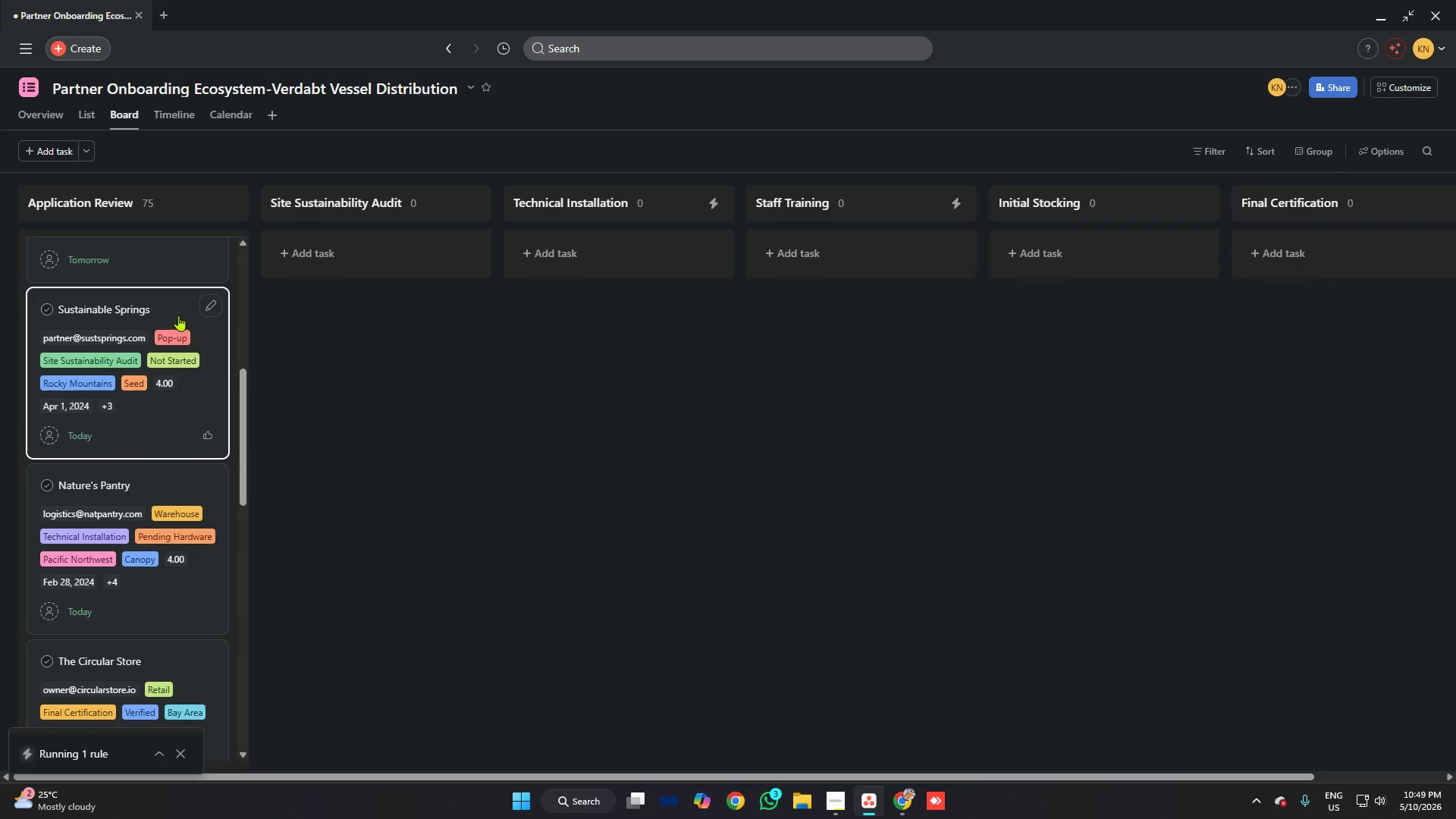 
left_click([165, 306])
 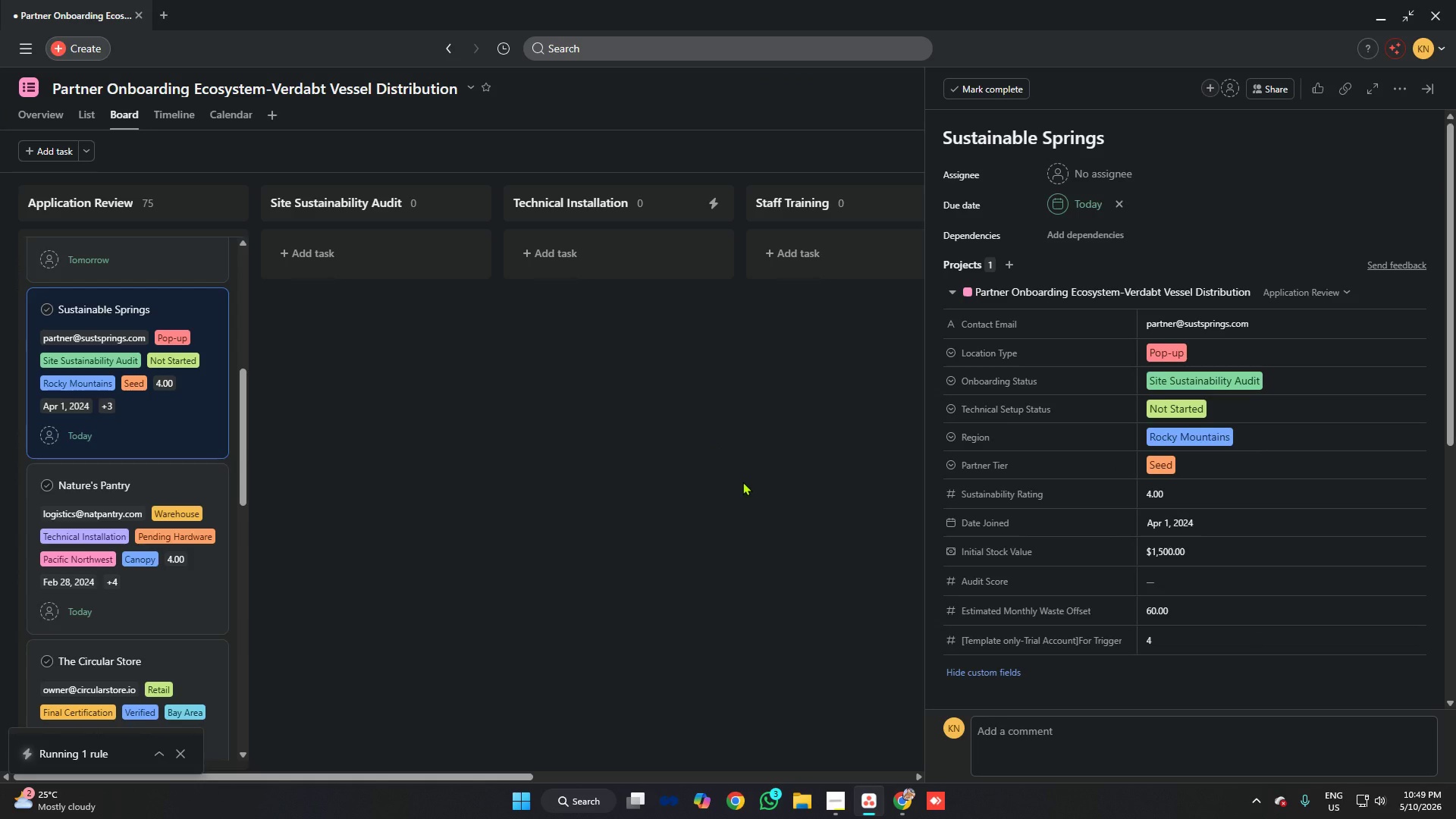 
left_click([742, 482])
 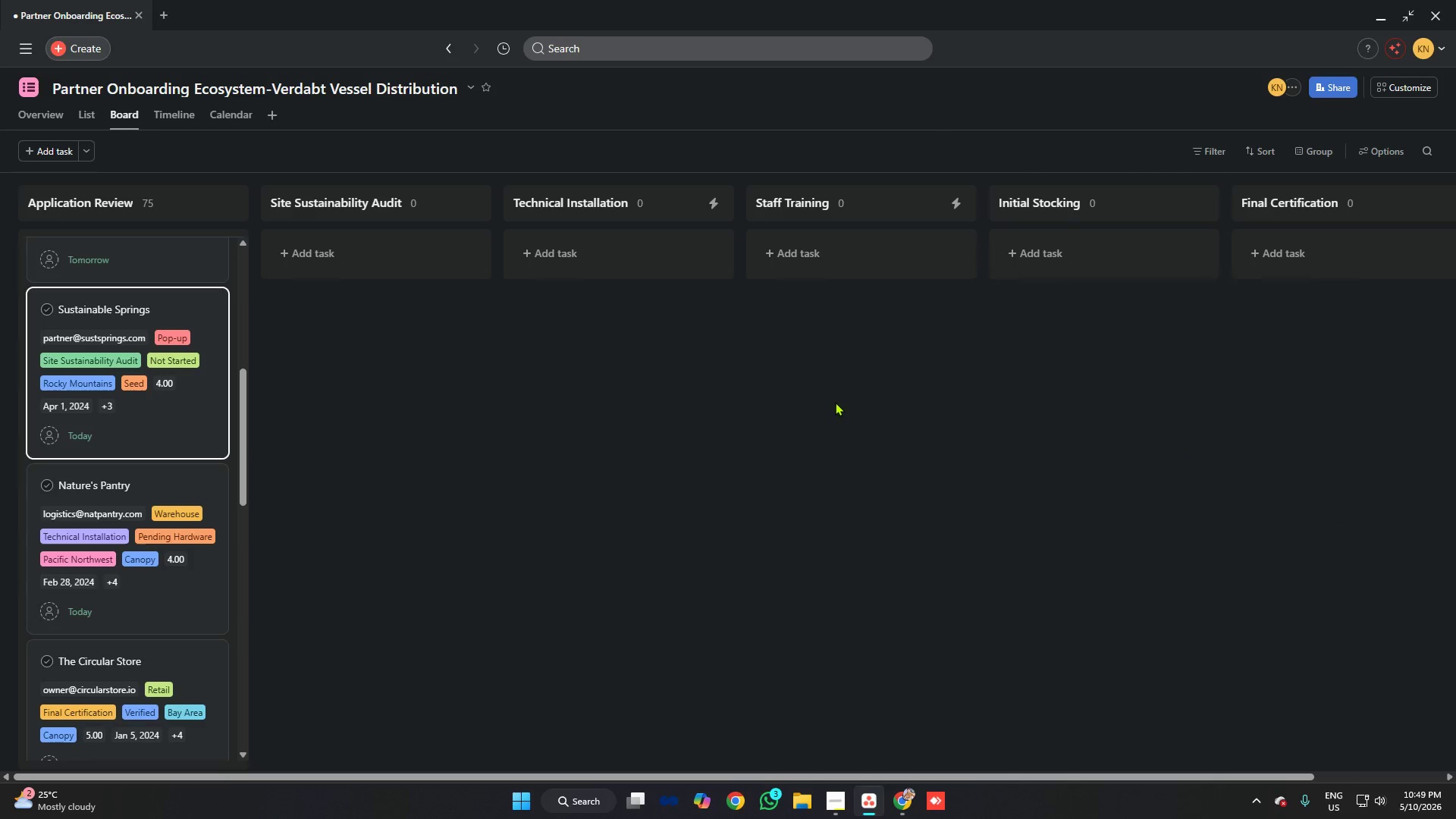 
key(Meta+Shift+S)
 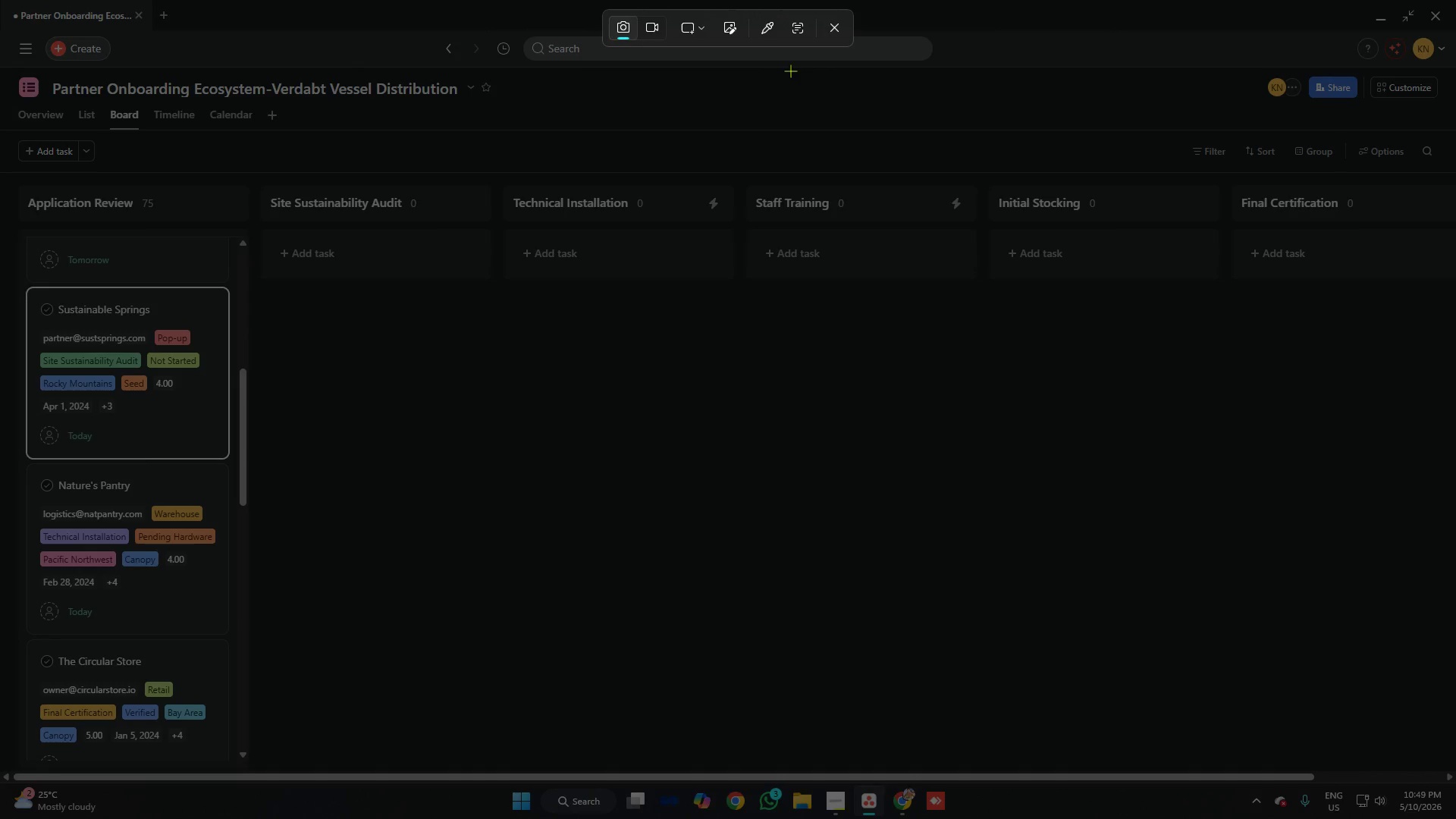 
left_click([833, 36])
 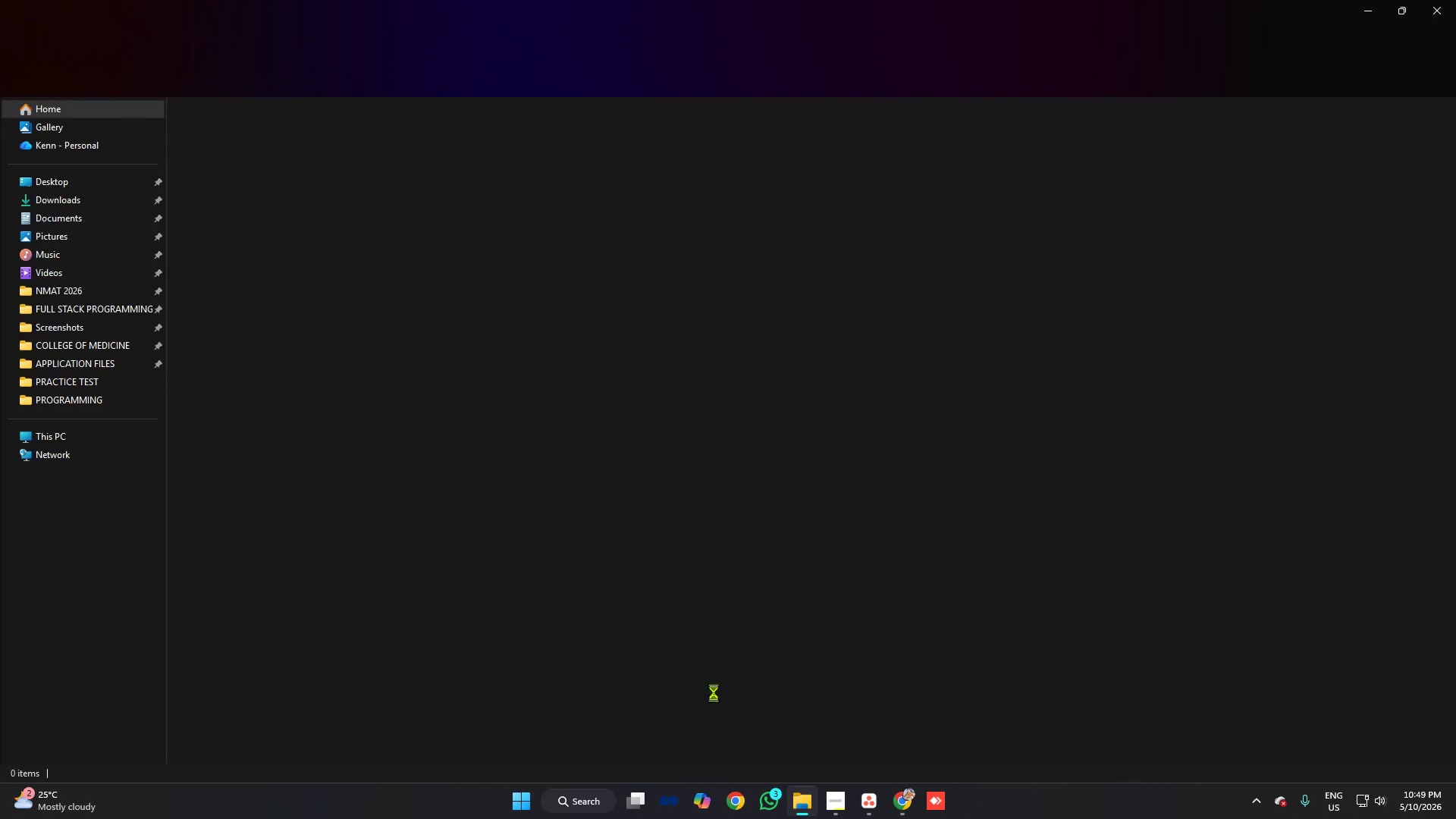 
left_click([55, 331])
 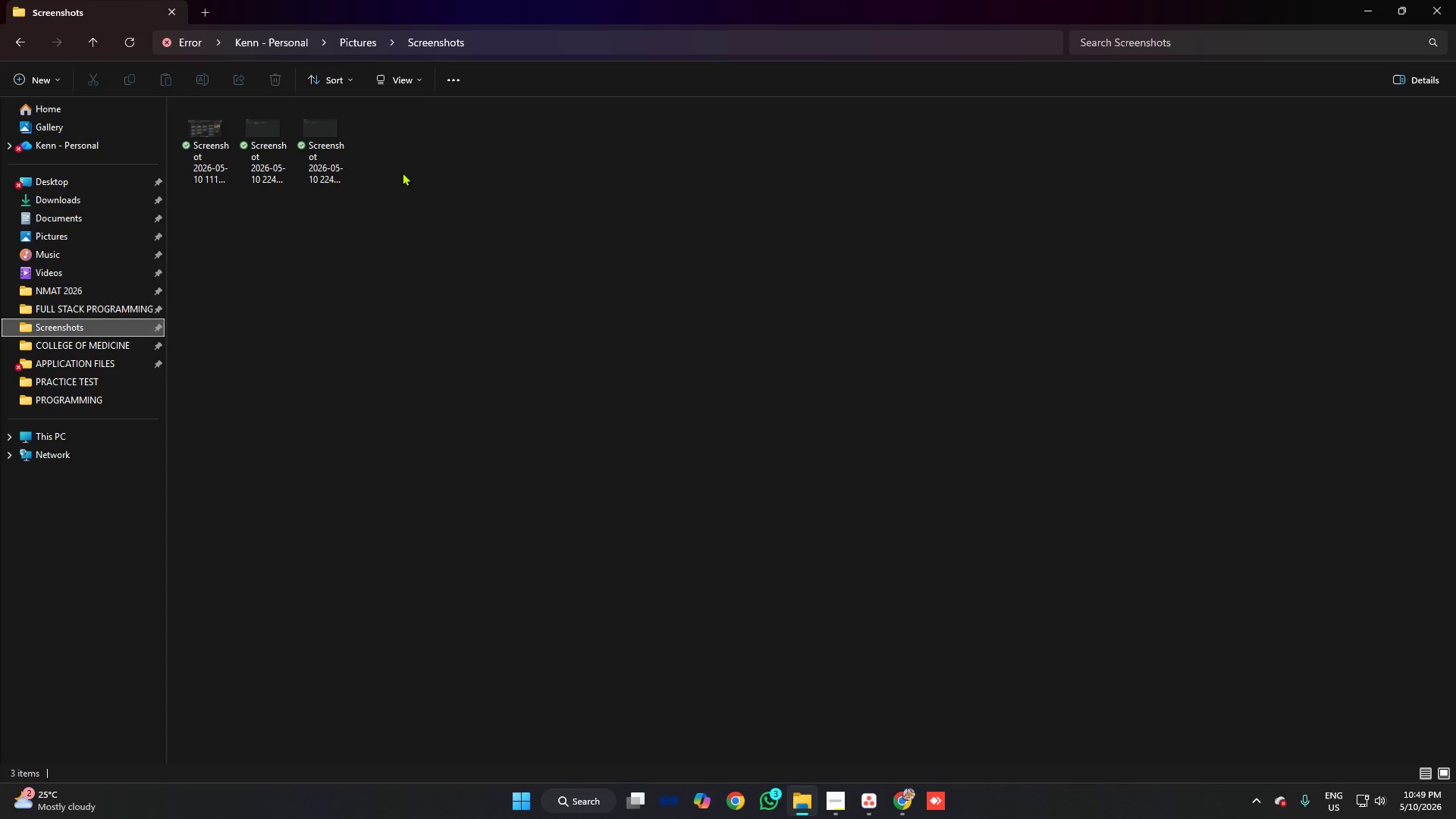 
left_click_drag(start_coordinate=[401, 172], to_coordinate=[184, 129])
 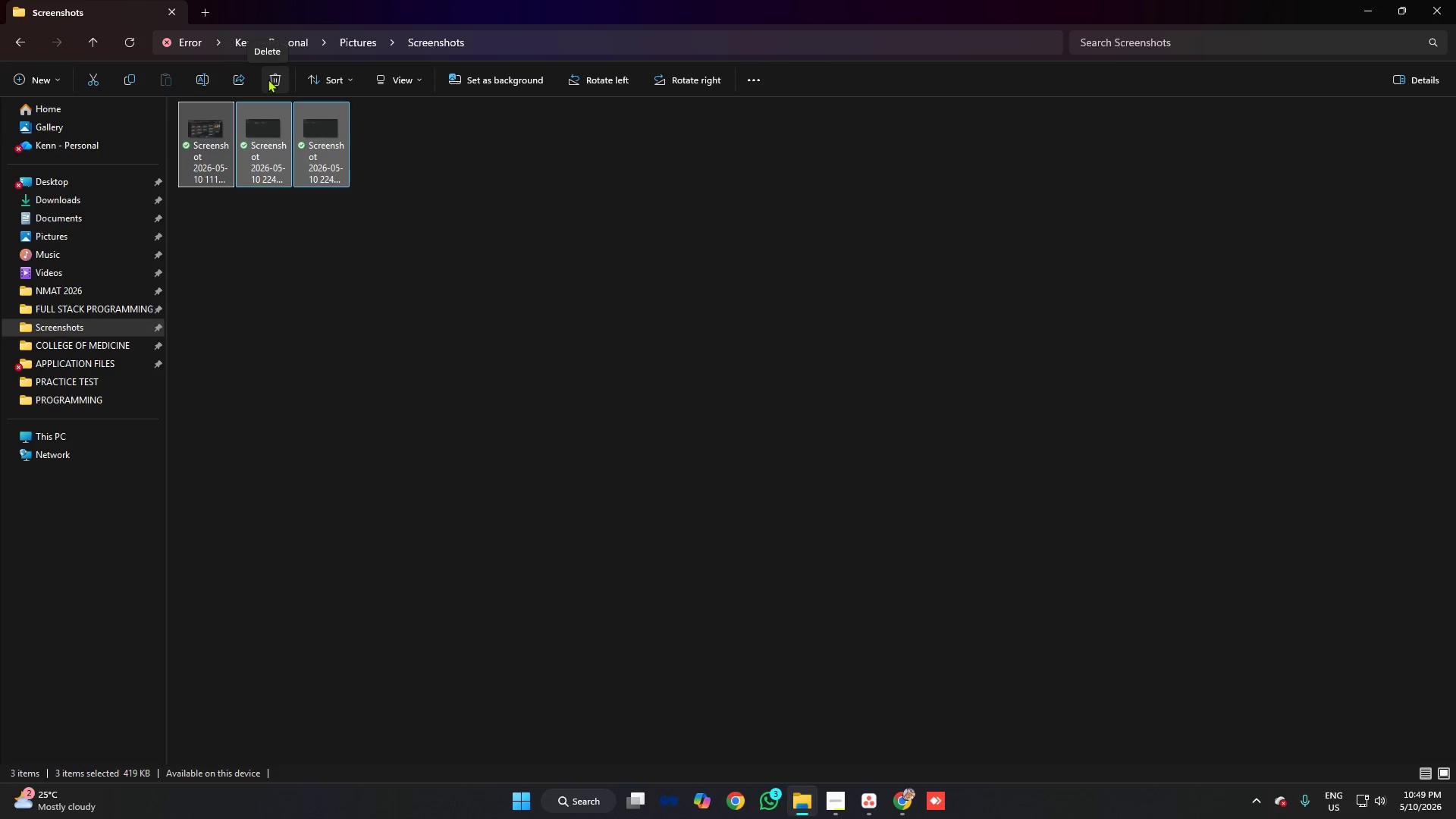 
left_click([268, 79])
 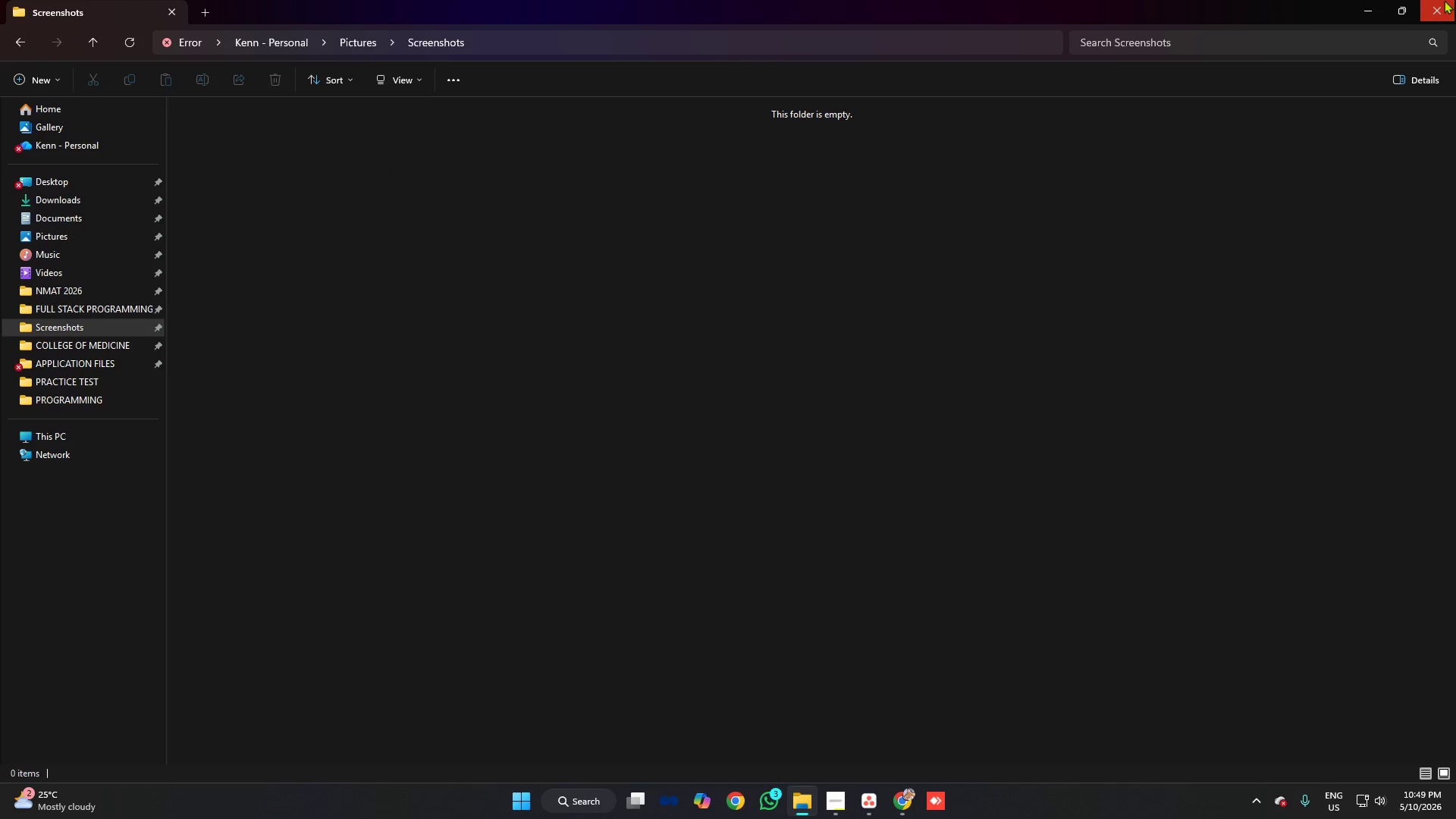 
left_click([1443, 0])
 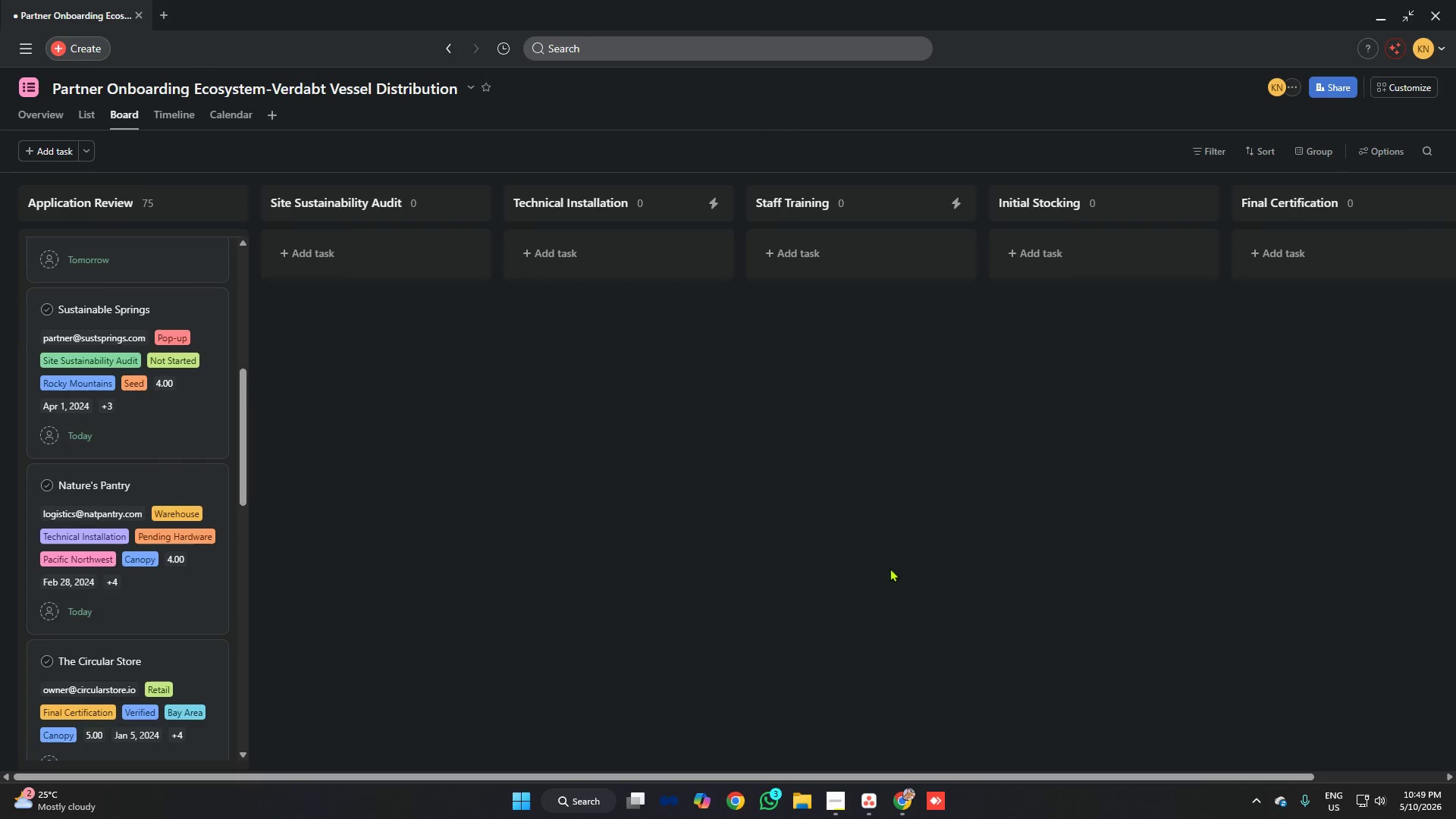 
left_click([817, 576])
 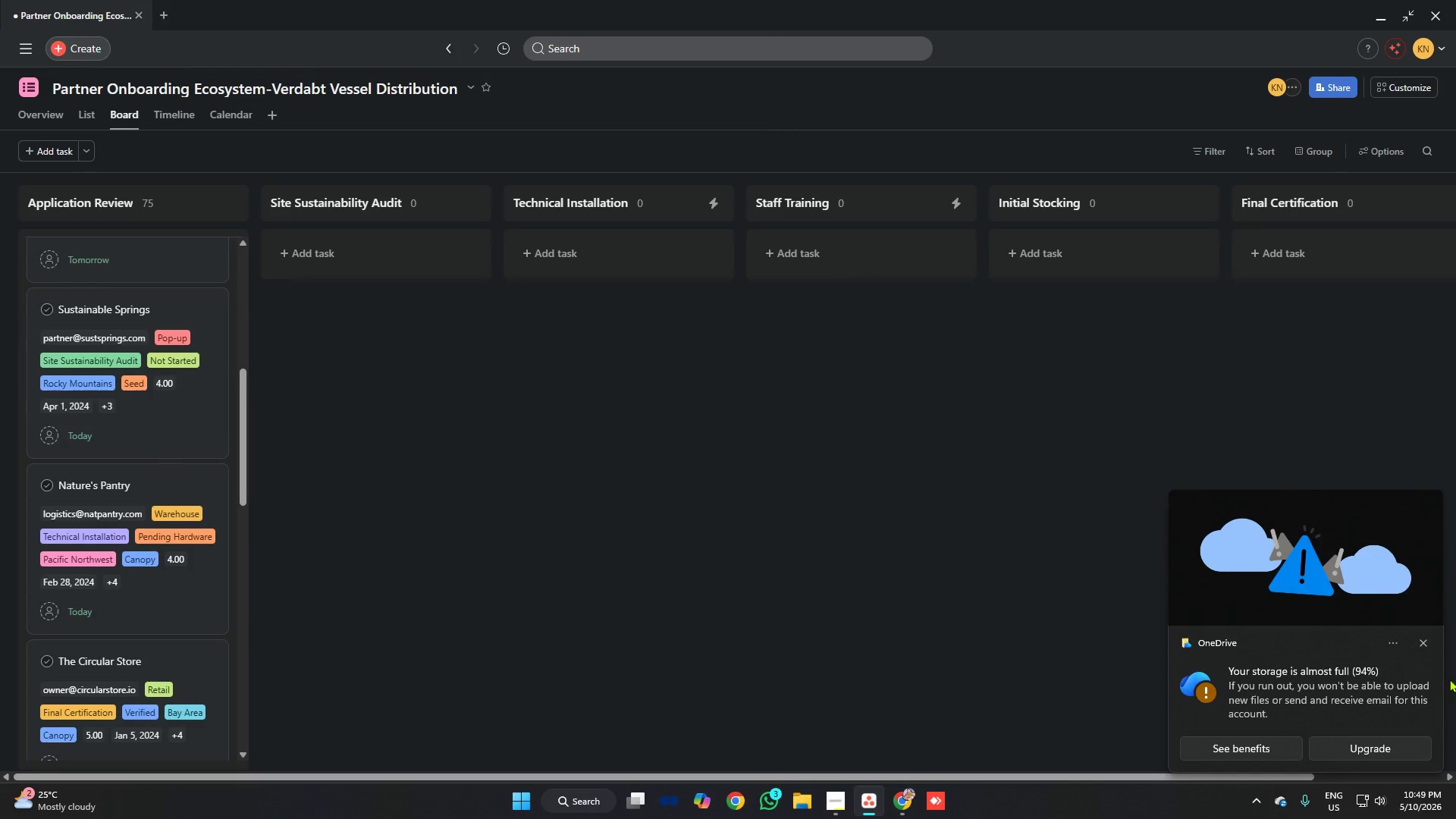 
left_click([1424, 642])
 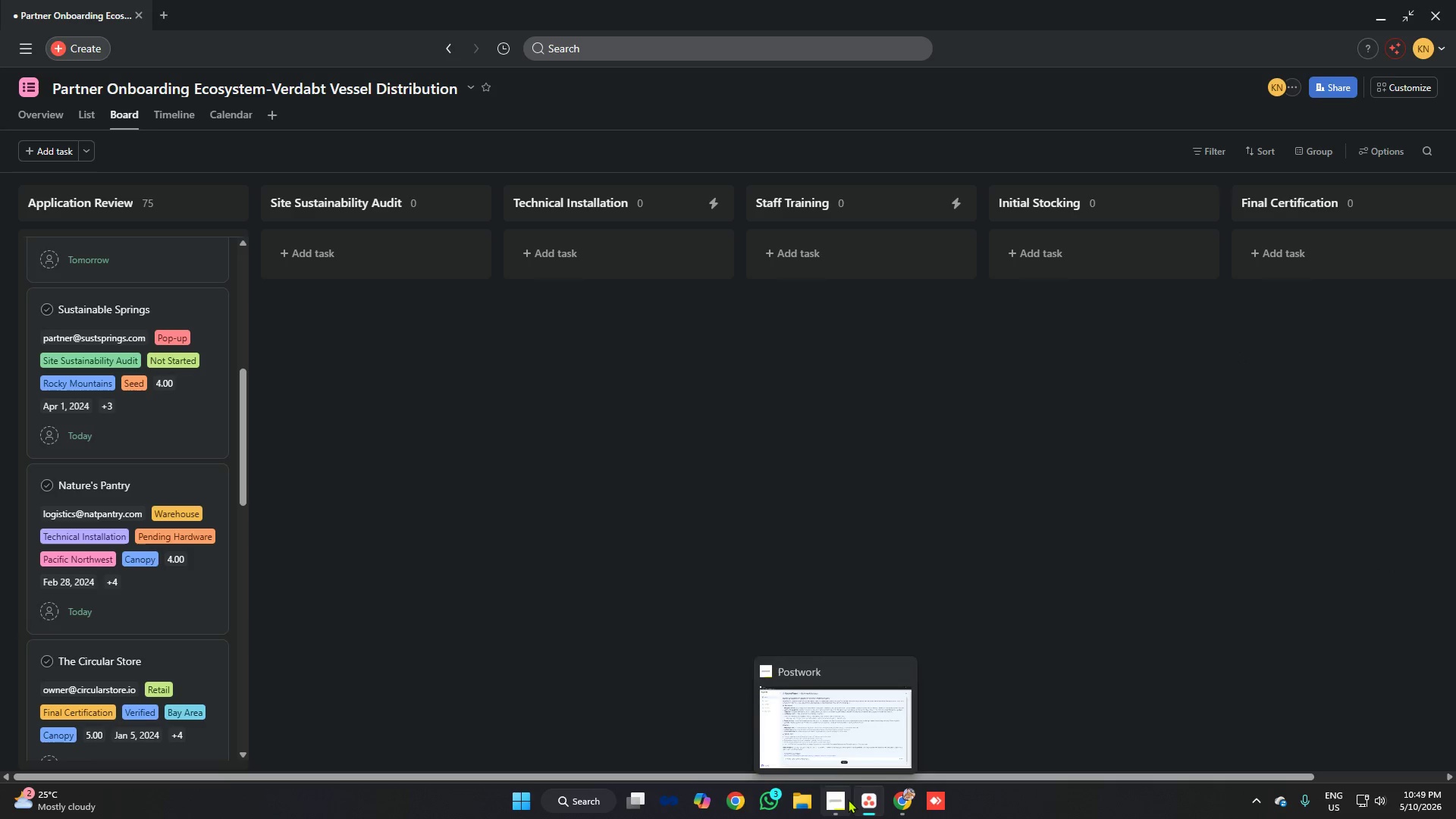 
left_click_drag(start_coordinate=[1093, 522], to_coordinate=[1089, 522])
 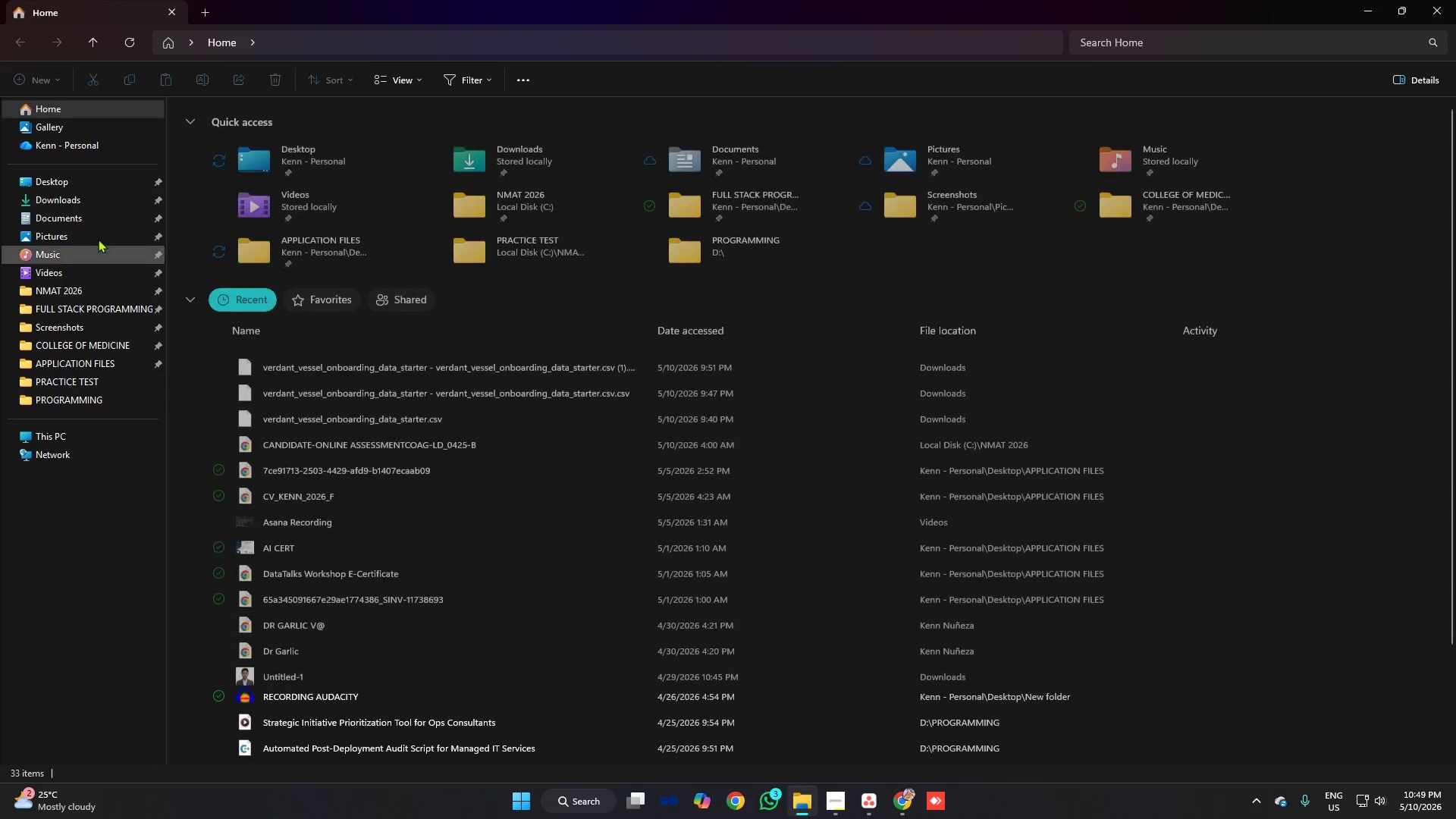 
left_click([49, 201])
 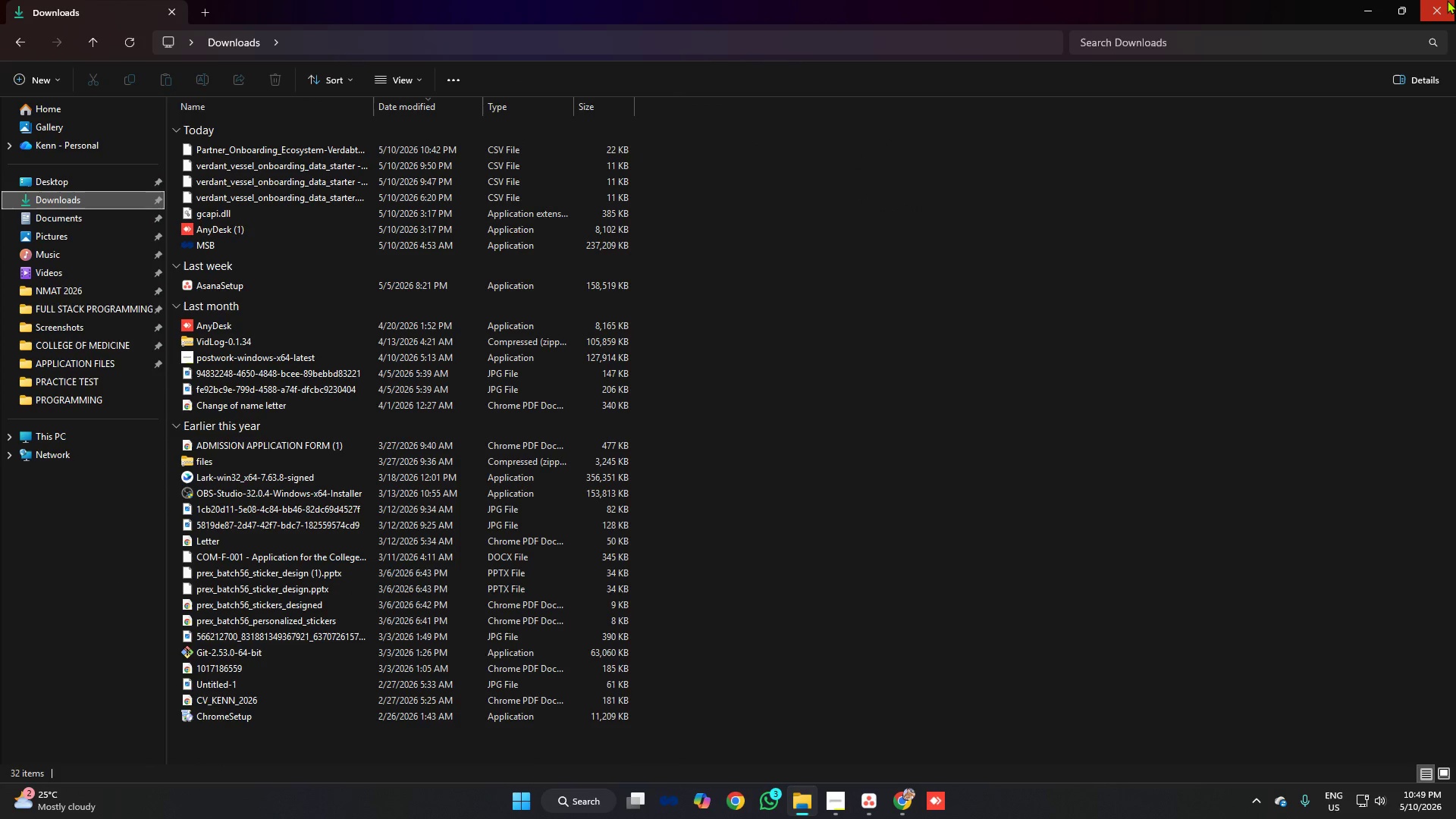 
left_click([1447, 0])
 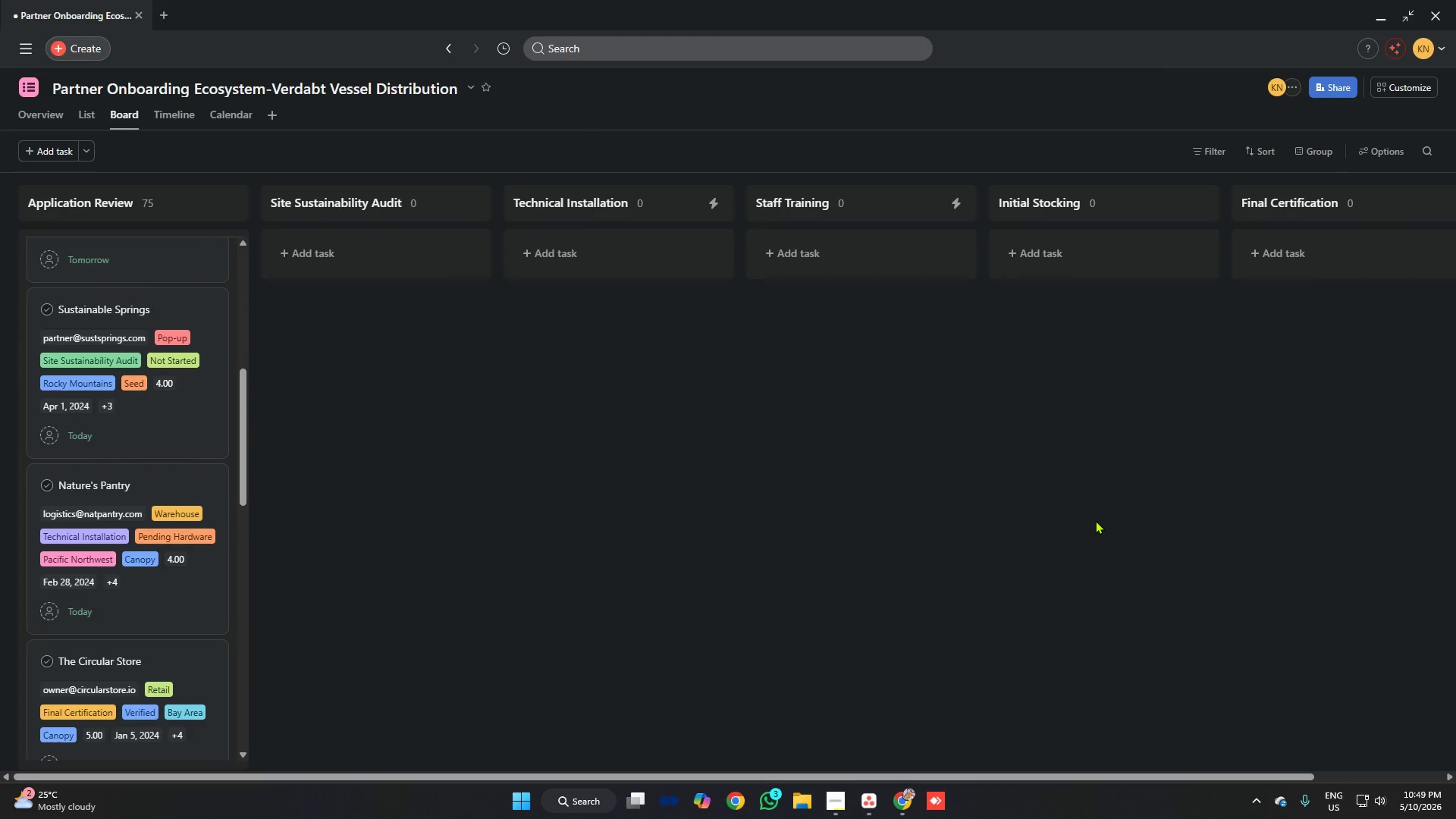 
left_click([1095, 520])
 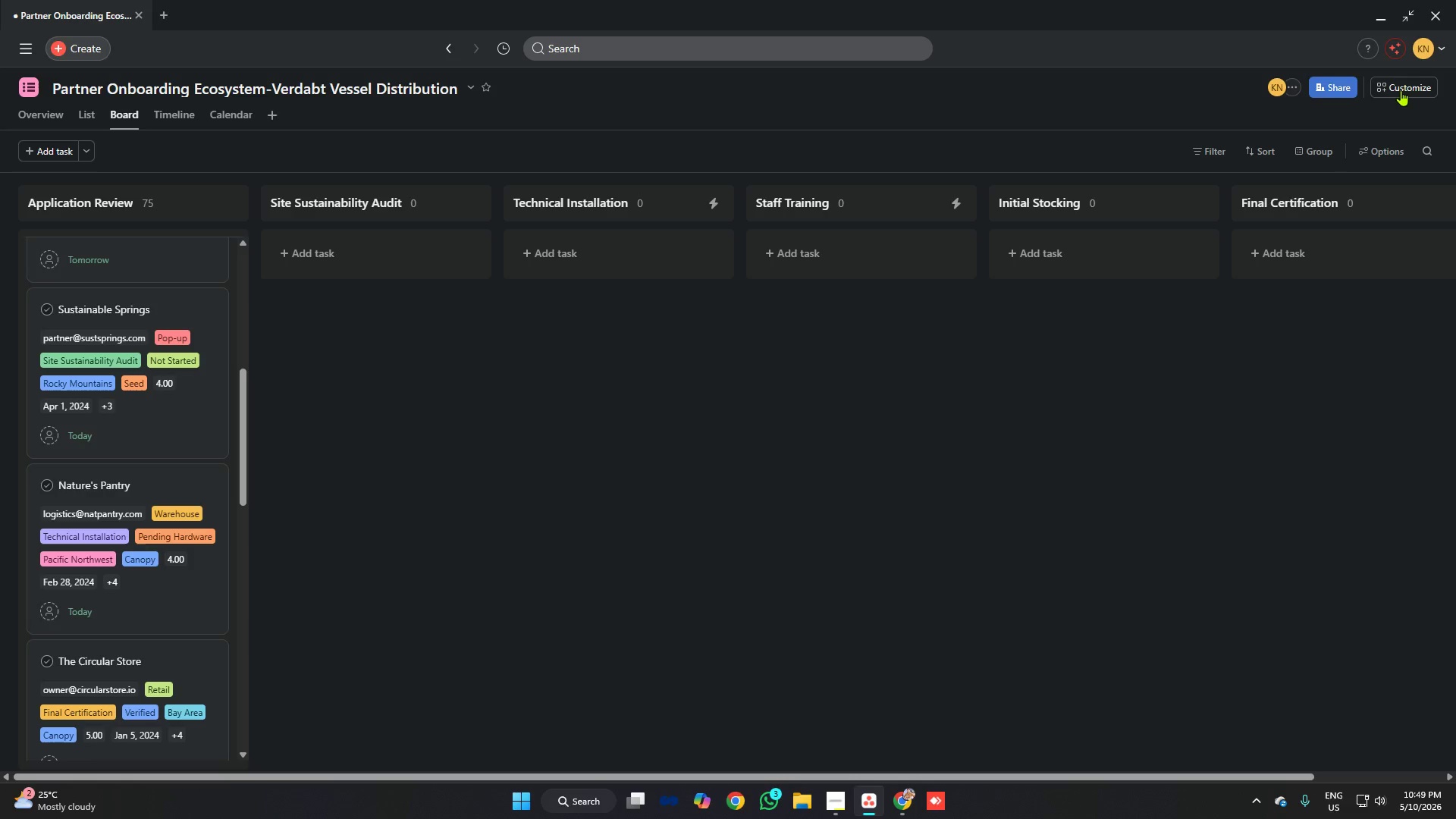 
left_click([1400, 84])
 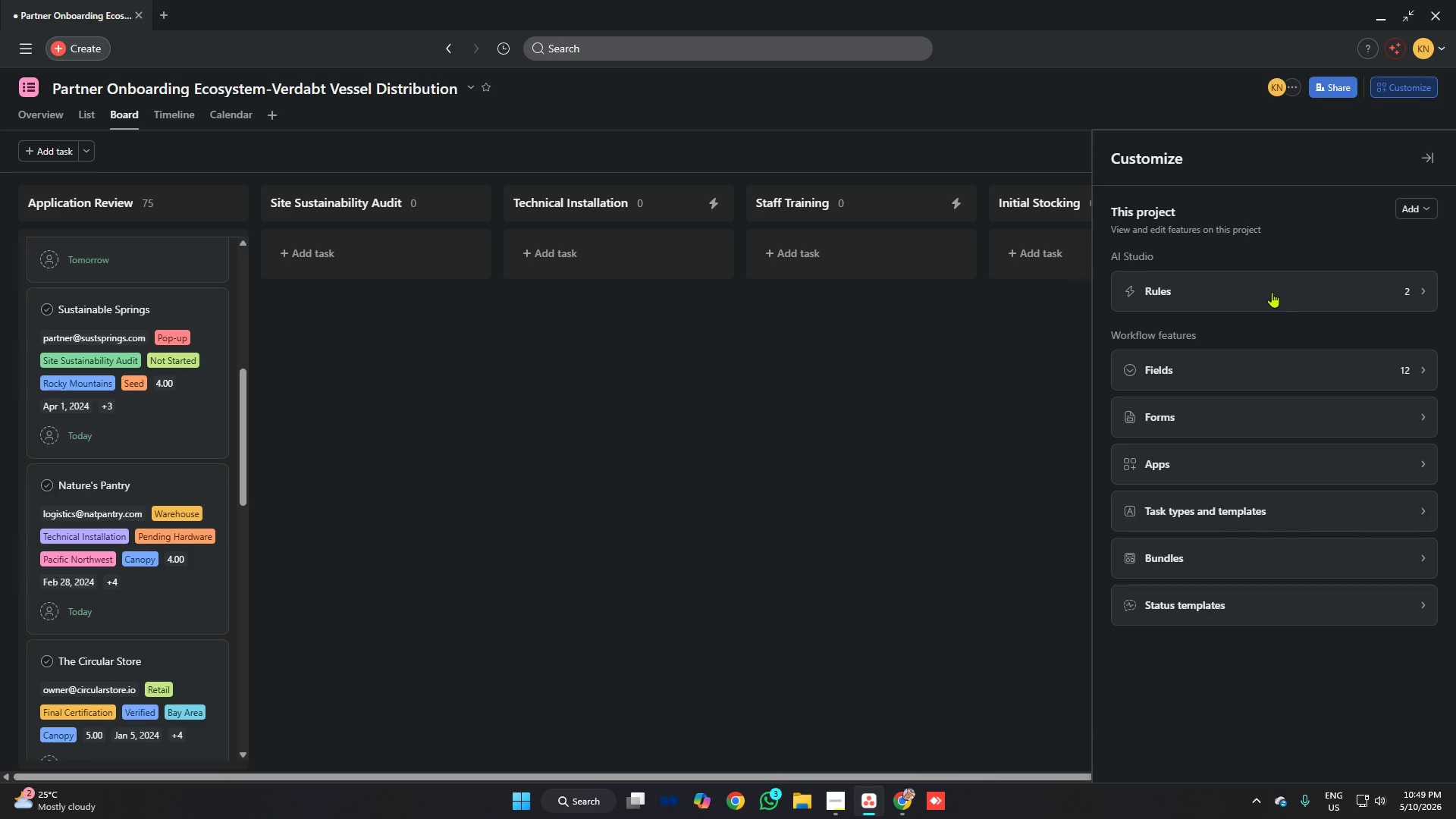 
left_click([1266, 290])
 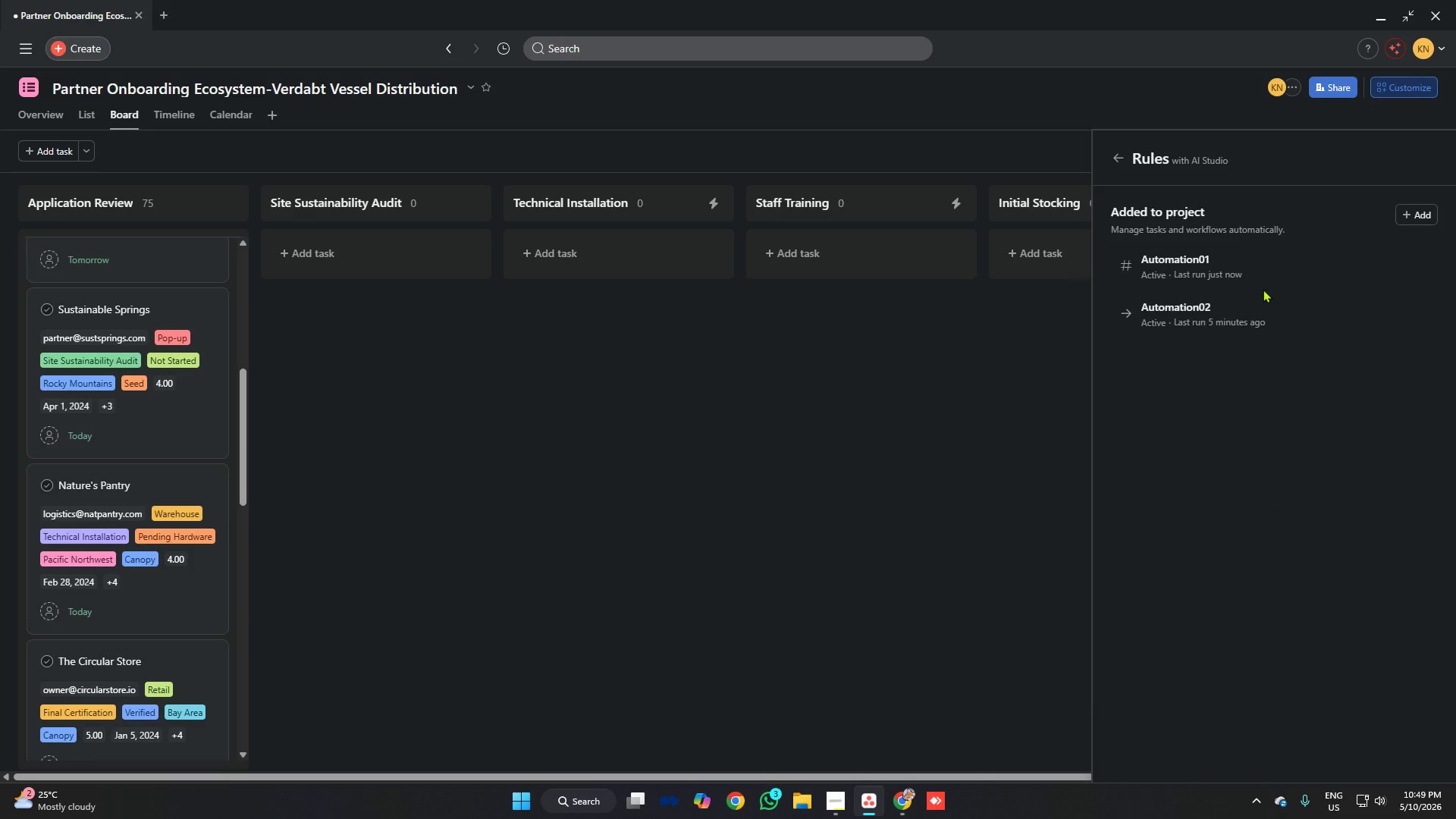 
left_click([1258, 278])
 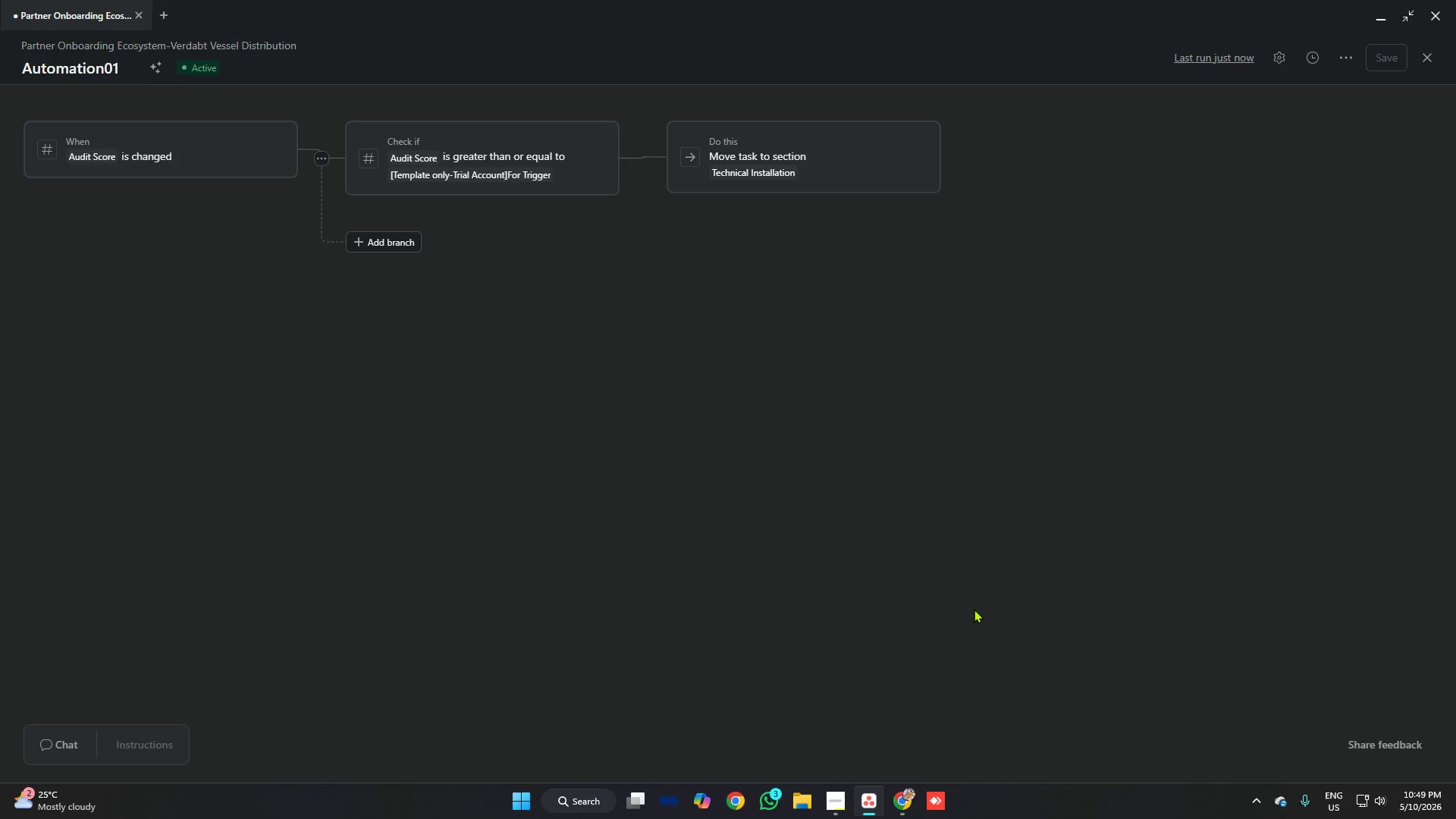 
key(Meta+Shift+S)
 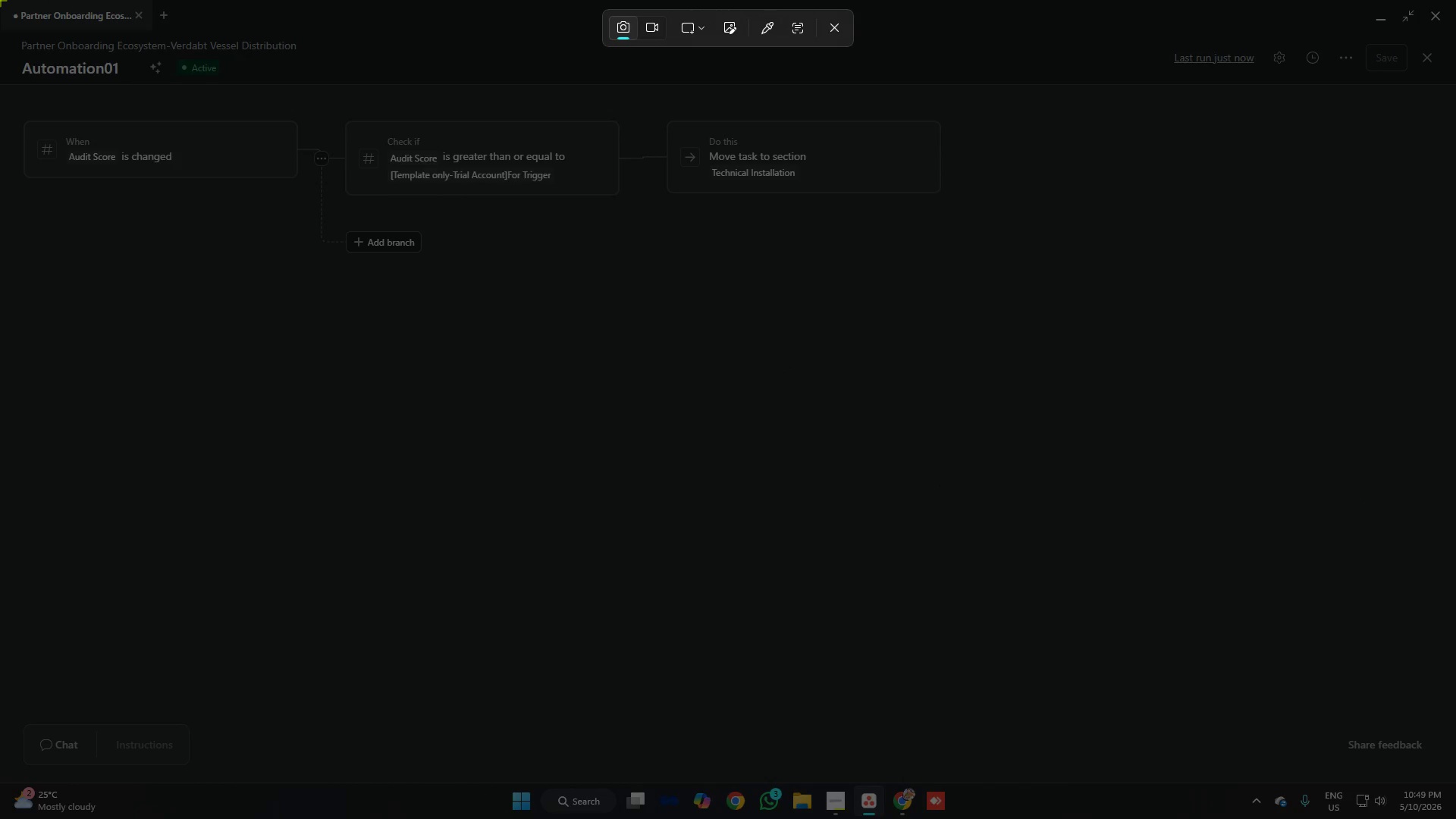 
left_click_drag(start_coordinate=[1, 0], to_coordinate=[1455, 781])
 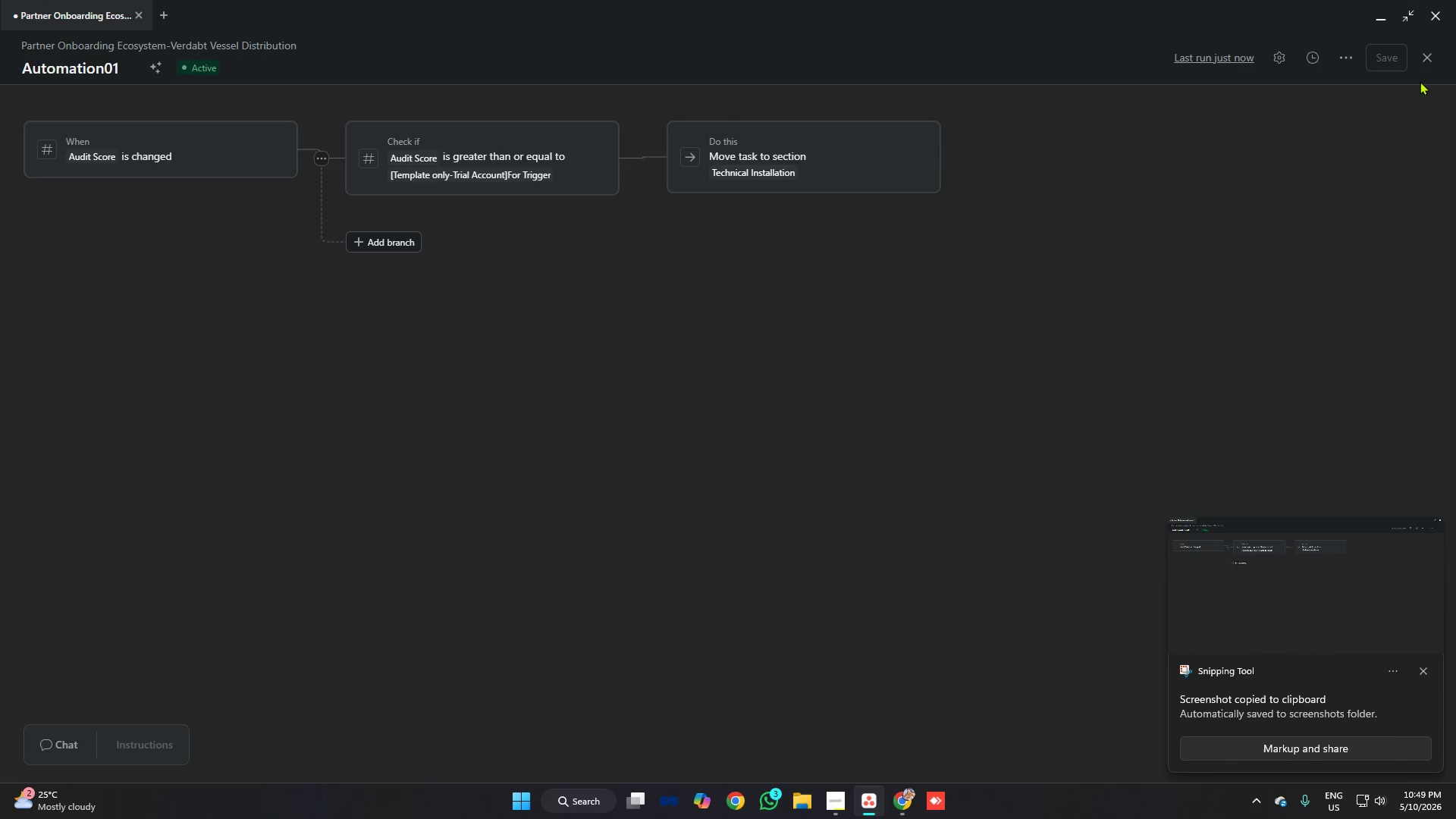 
left_click([1425, 61])
 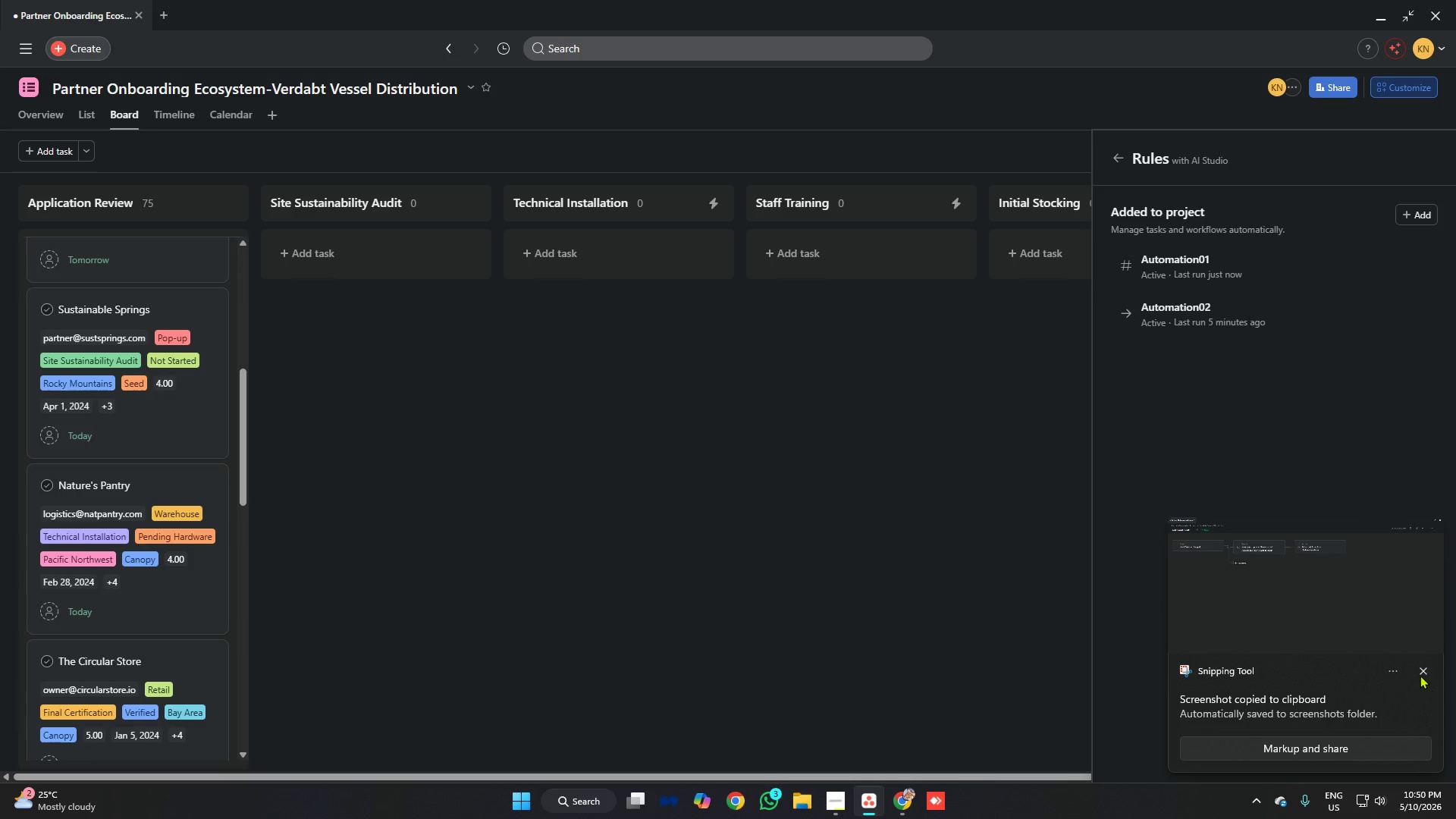 
left_click([1420, 673])
 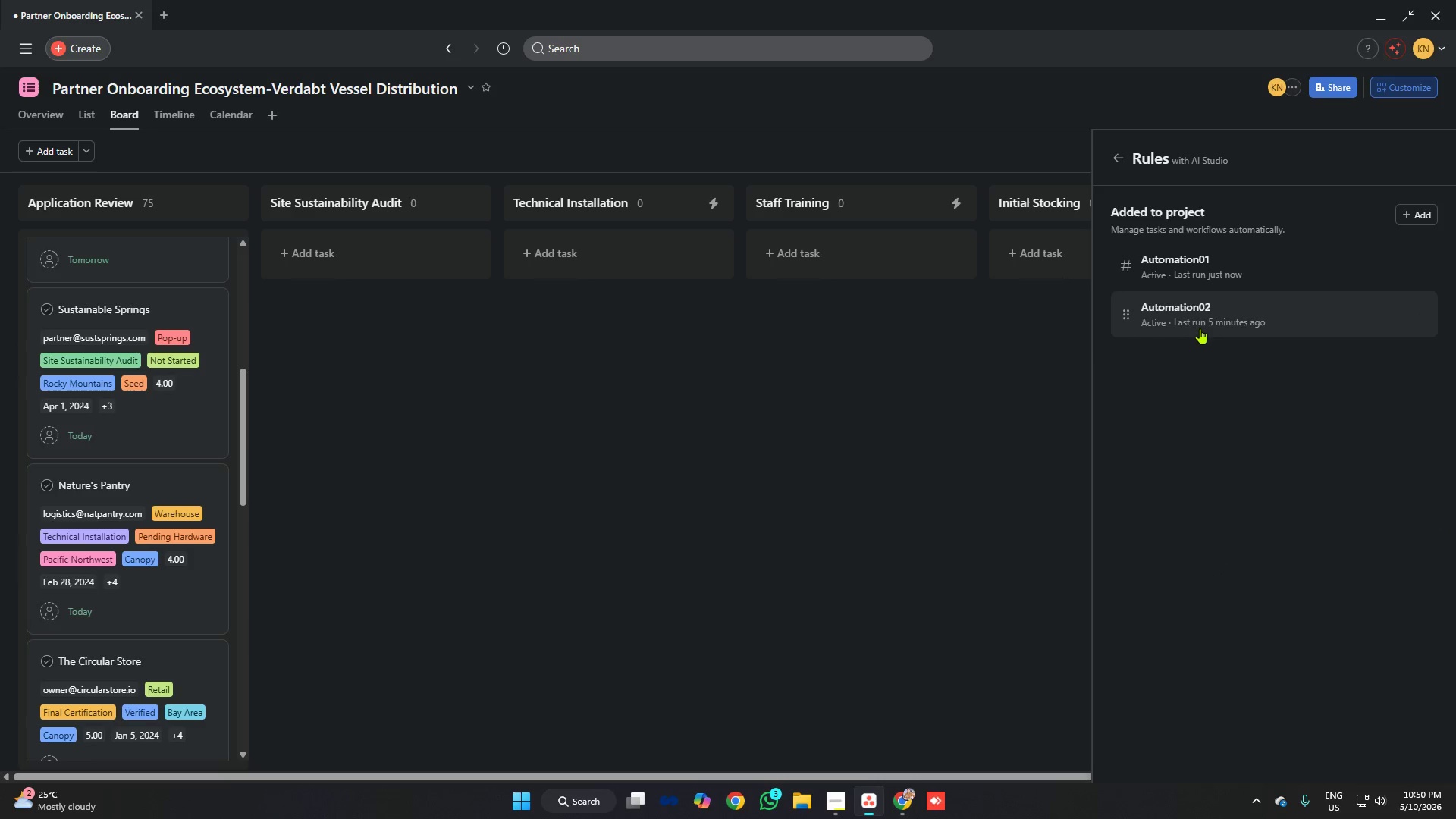 
left_click([1200, 323])
 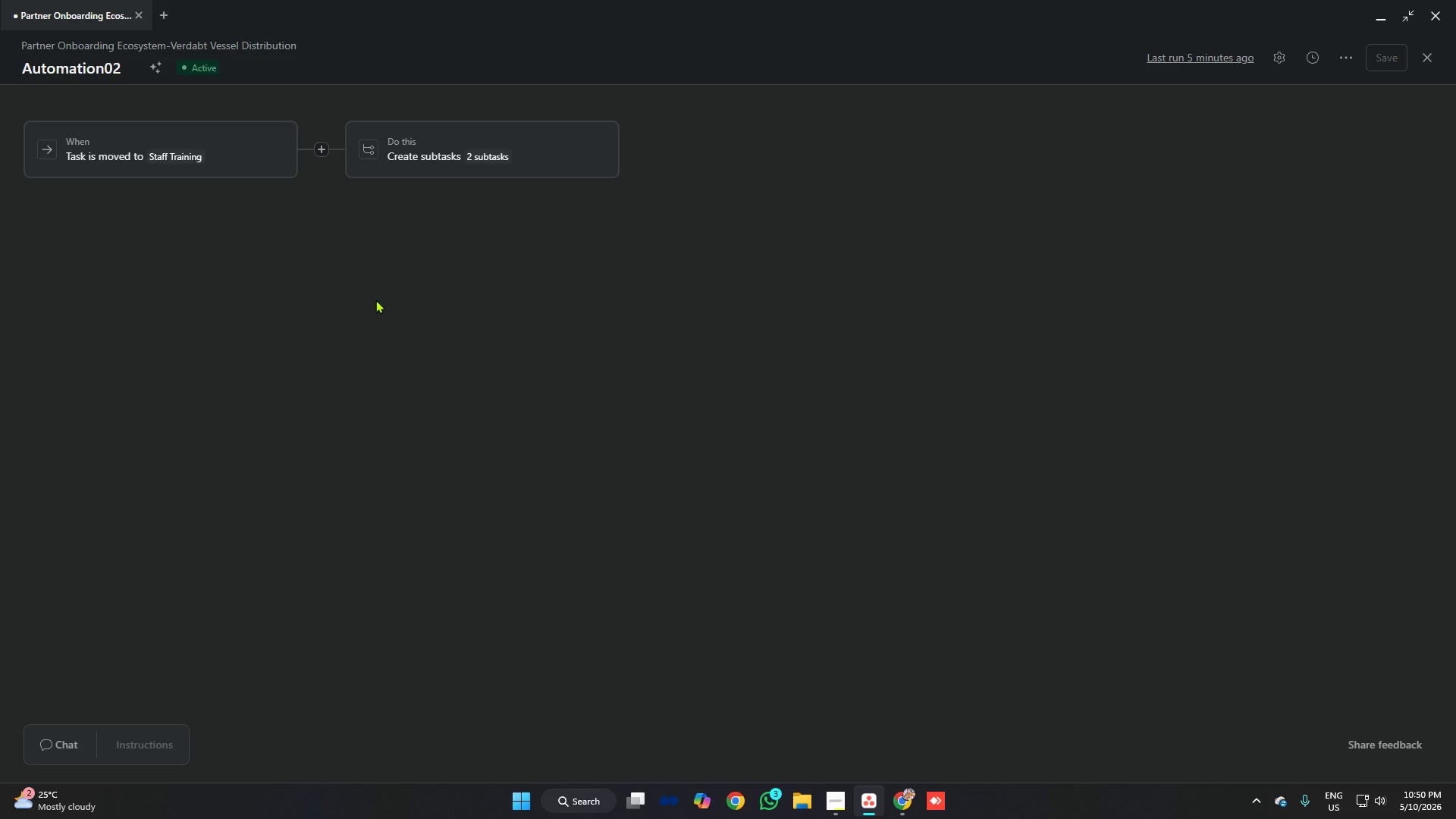 
key(Meta+Shift+S)
 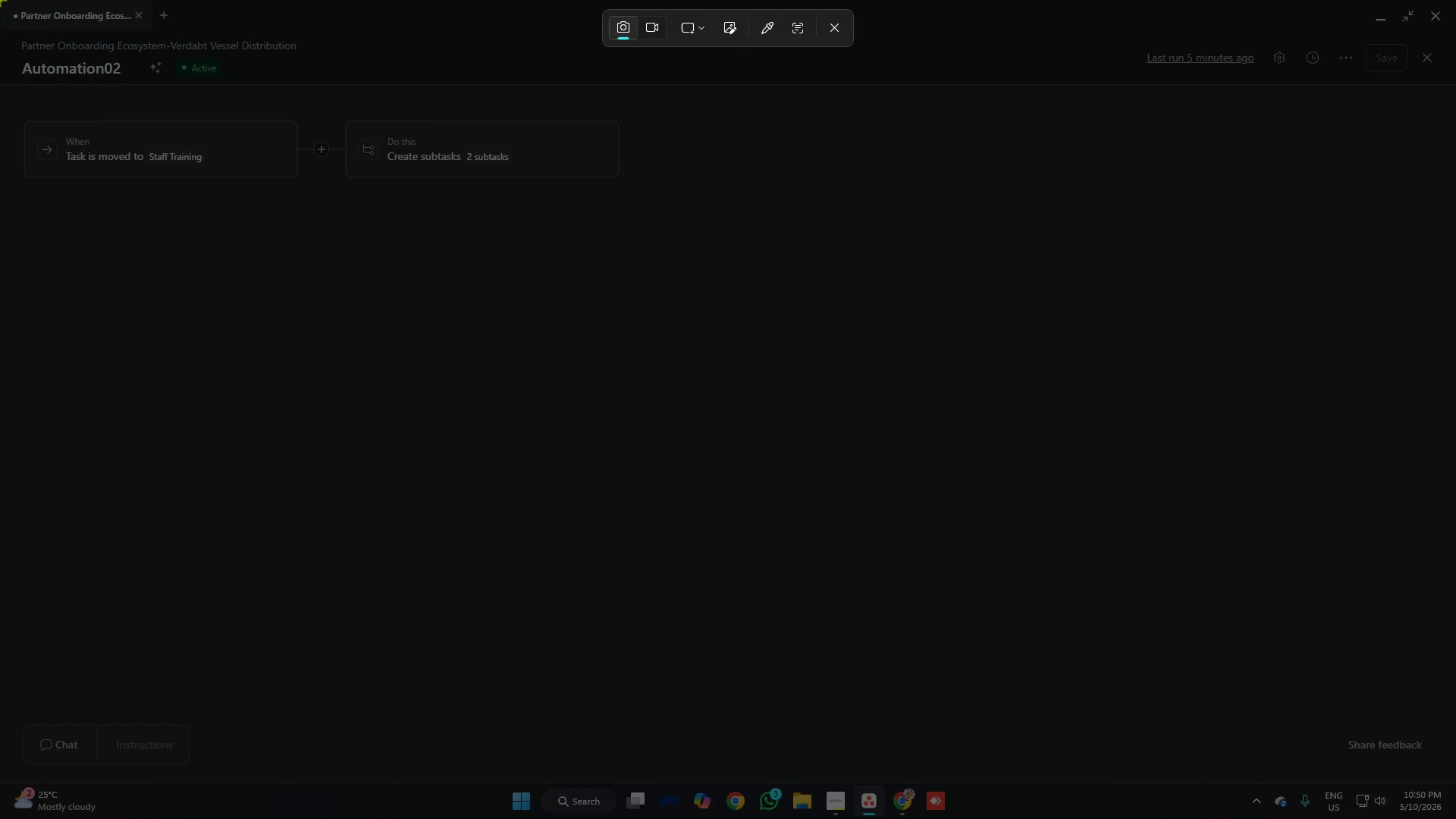 
left_click_drag(start_coordinate=[0, 0], to_coordinate=[1455, 782])
 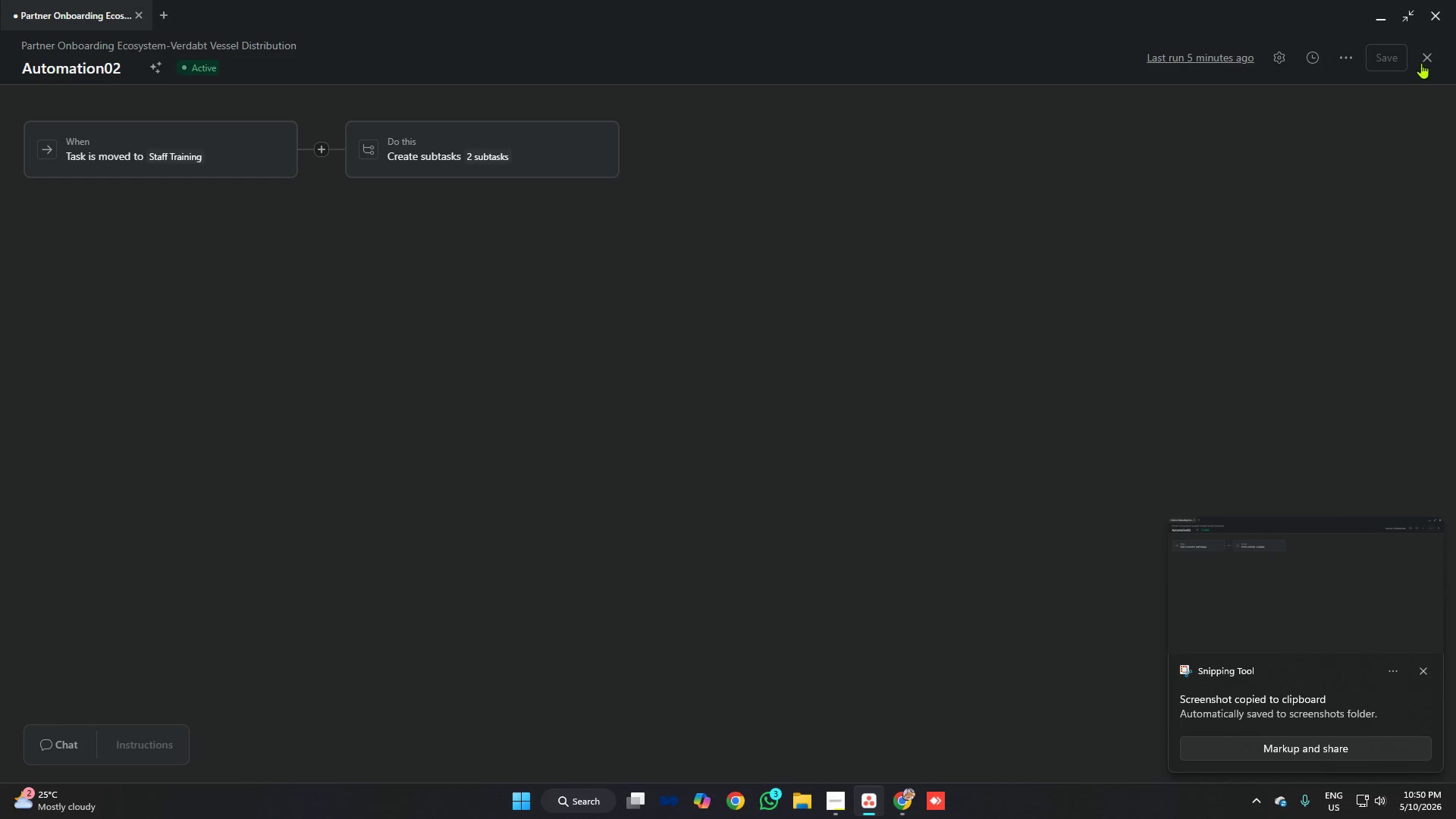 
left_click([1421, 60])
 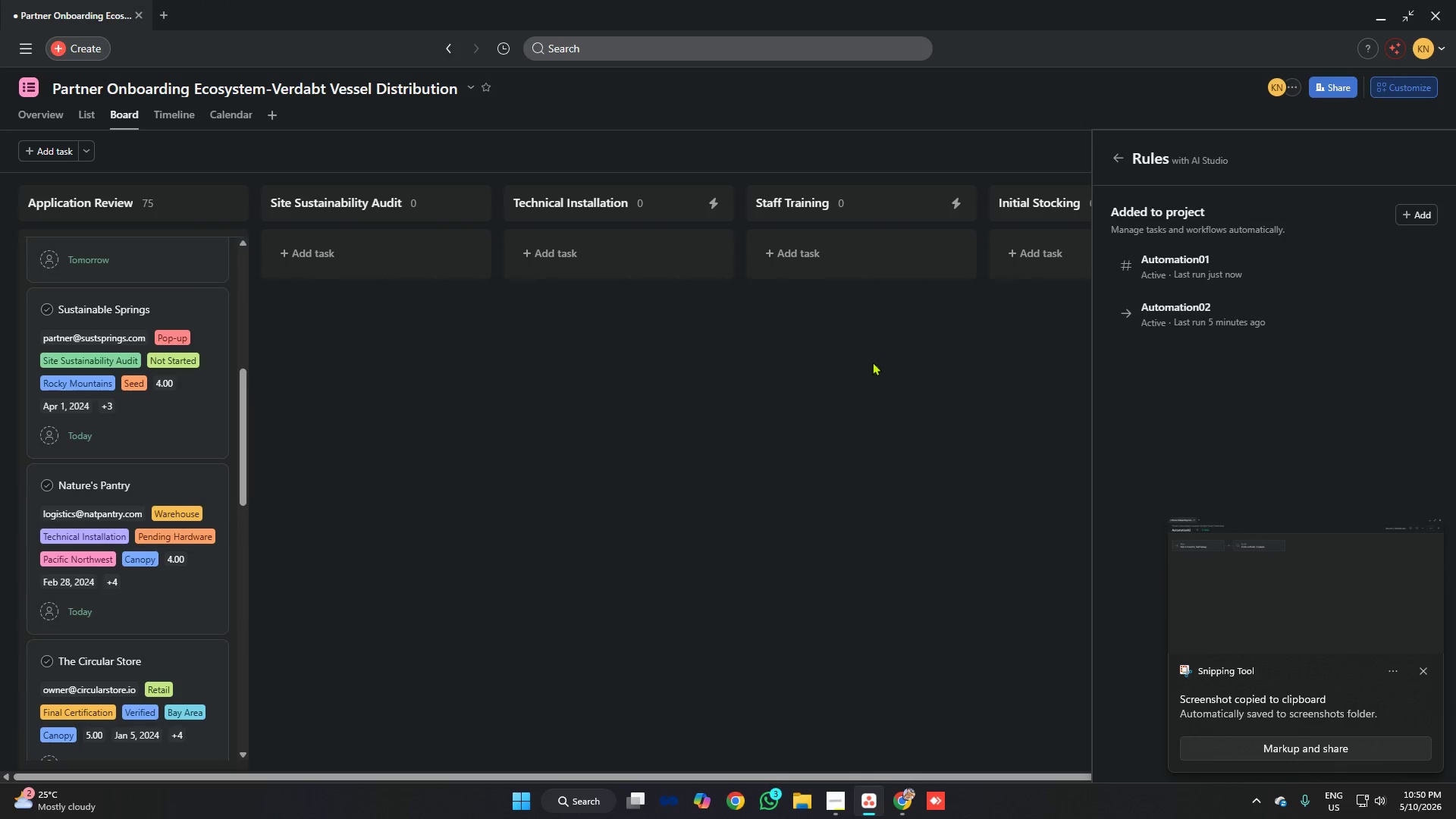 
left_click([871, 362])
 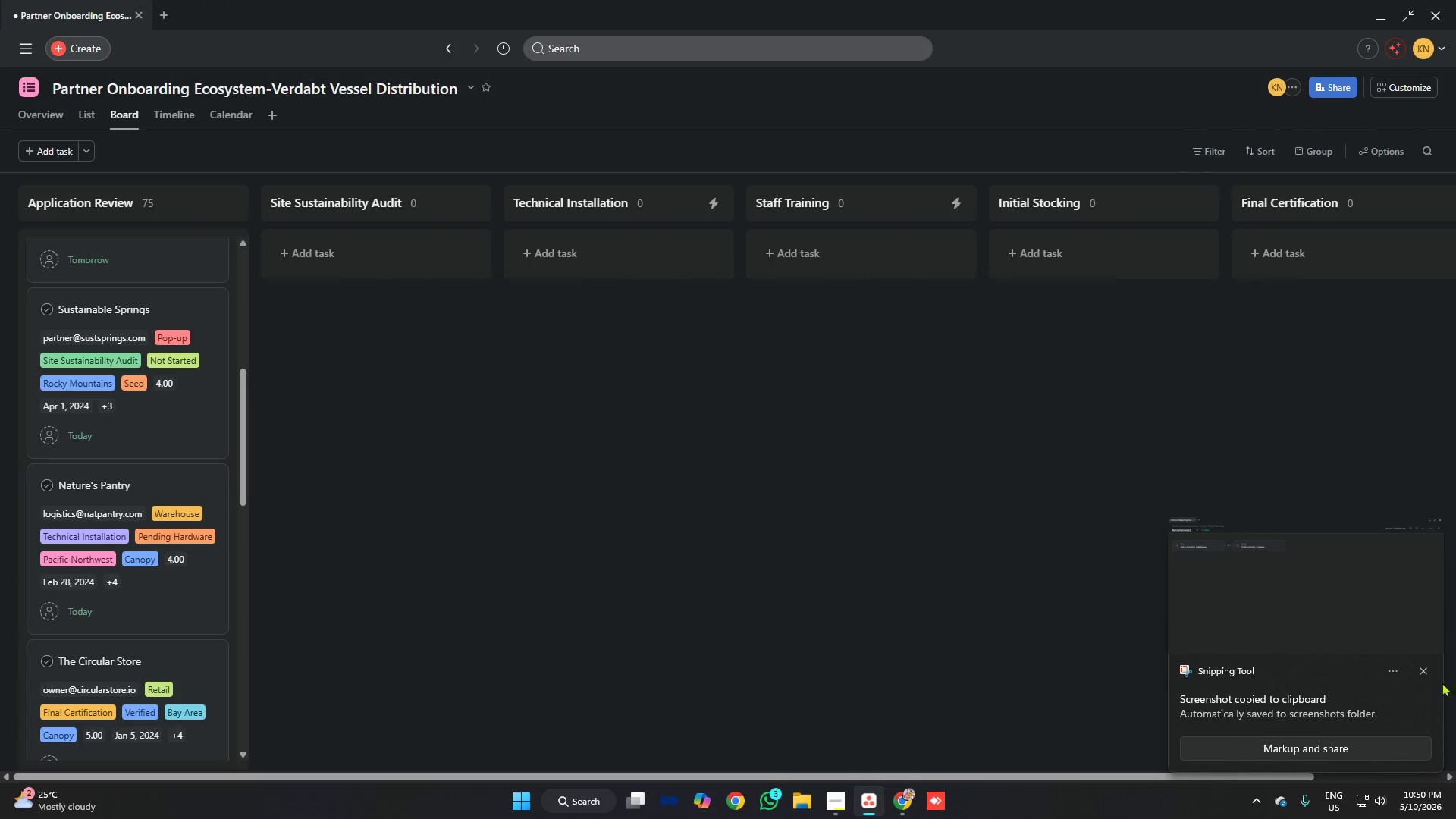 
left_click([1424, 670])
 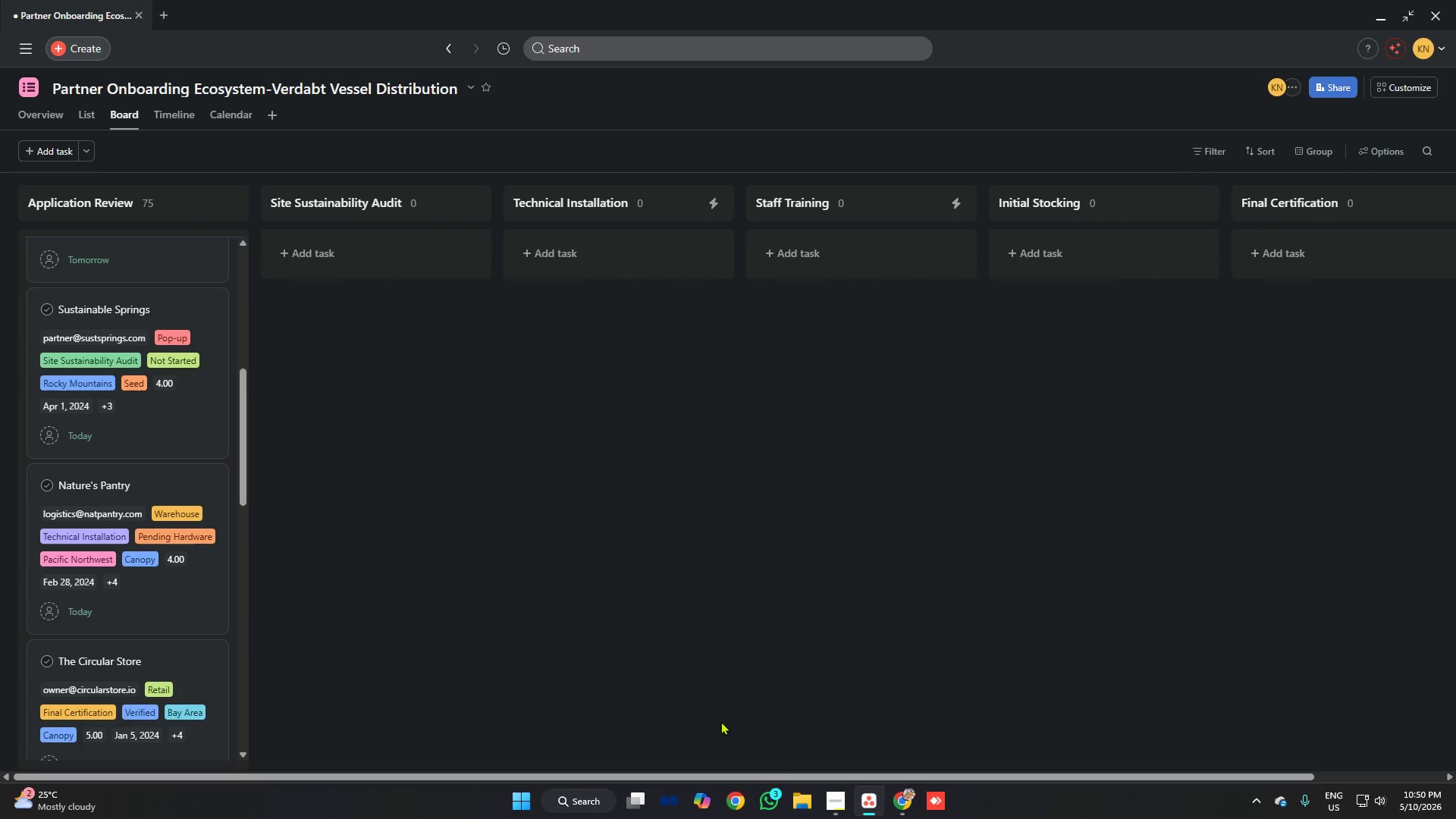 
left_click([835, 797])